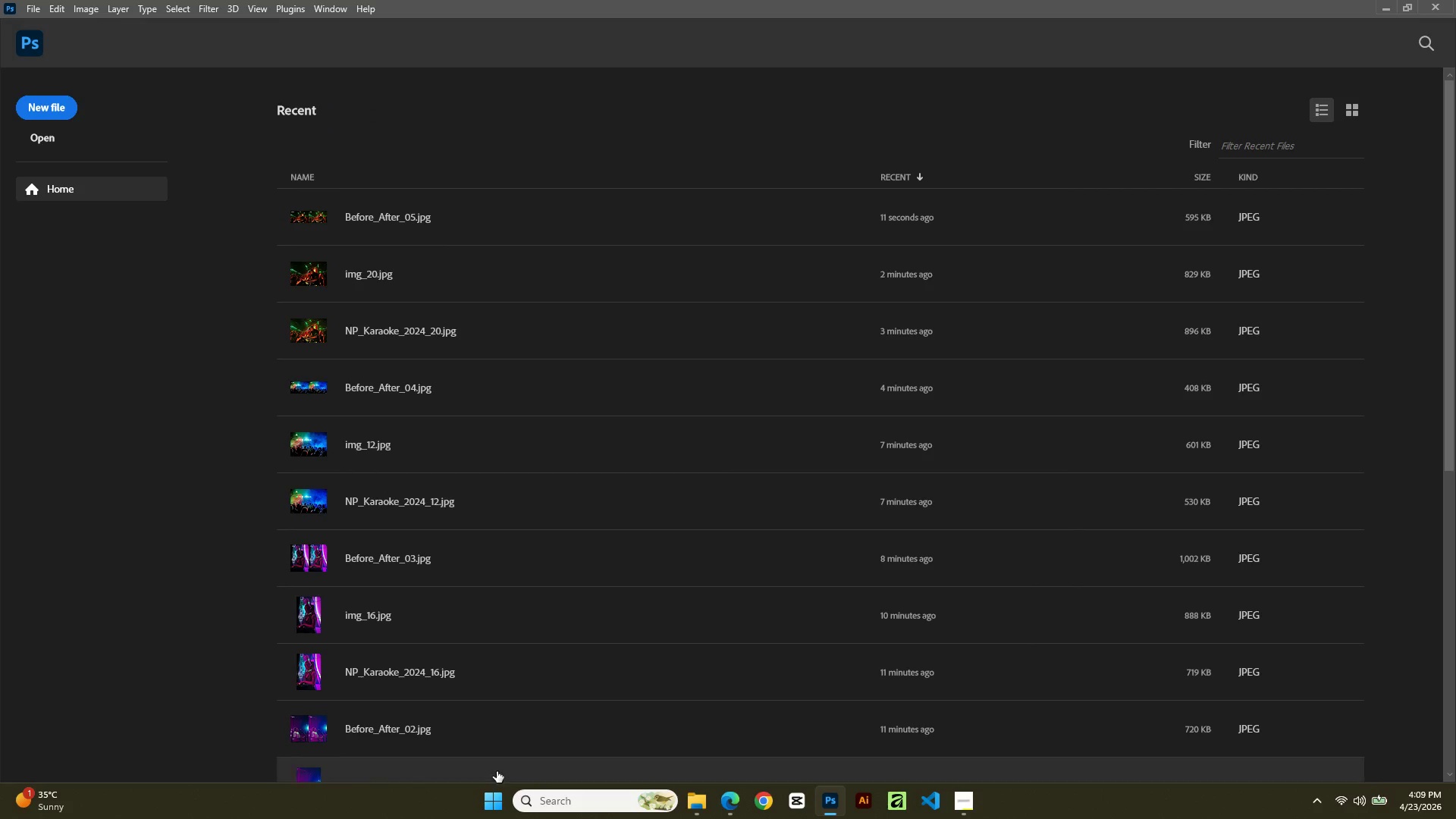 
scroll: coordinate [485, 704], scroll_direction: down, amount: 1.0
 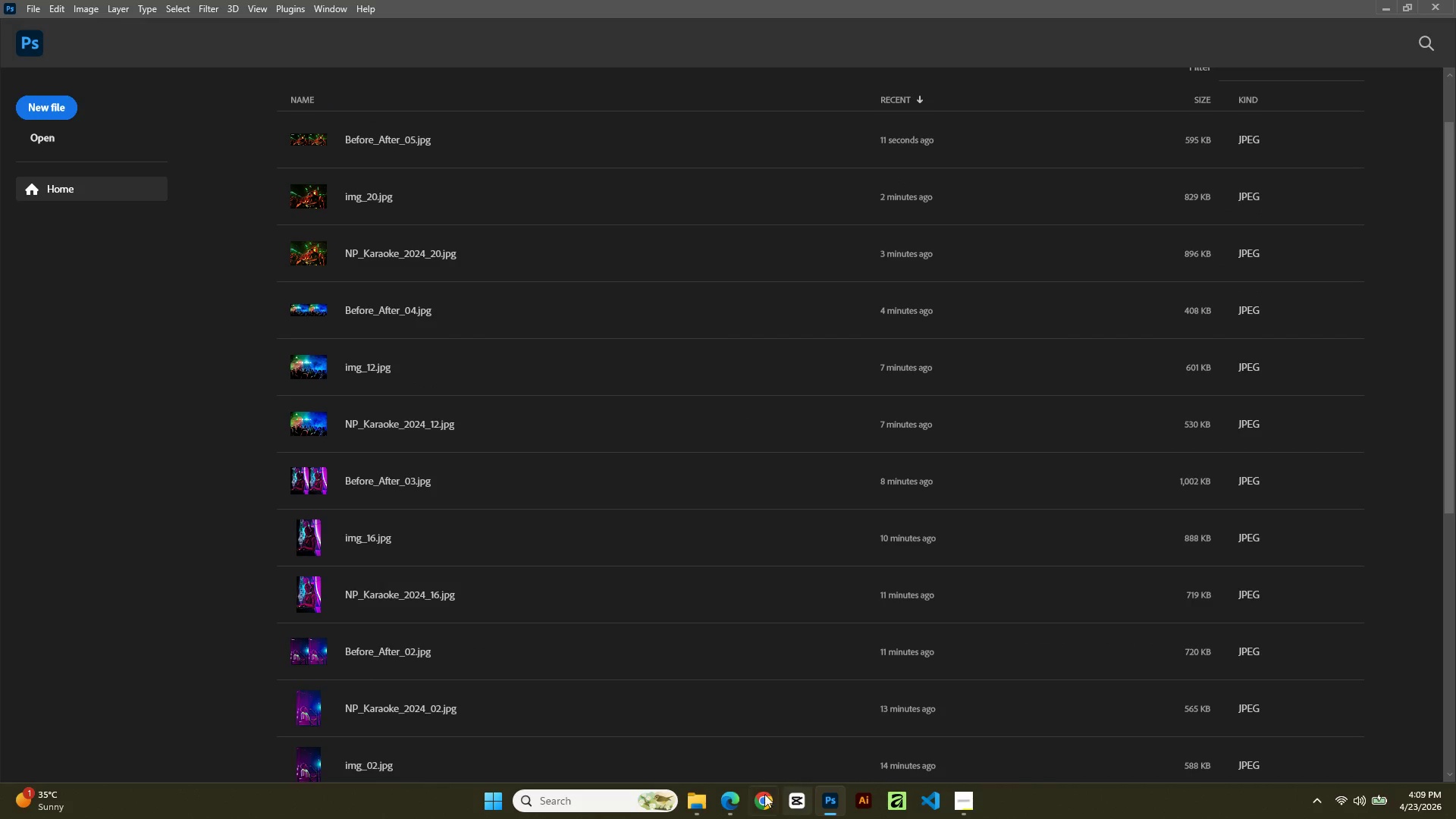 
left_click([710, 805])
 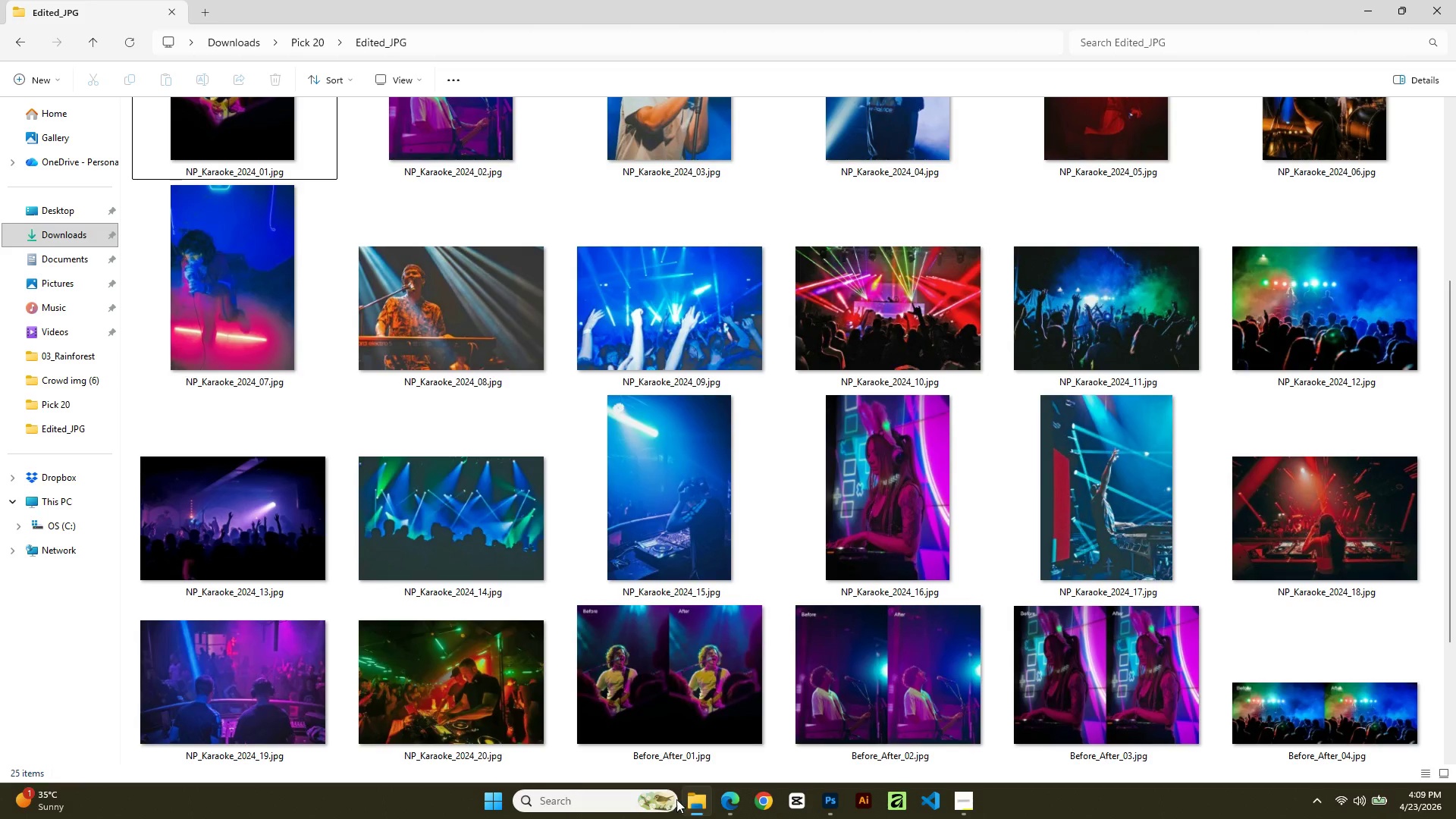 
scroll: coordinate [567, 509], scroll_direction: up, amount: 7.0
 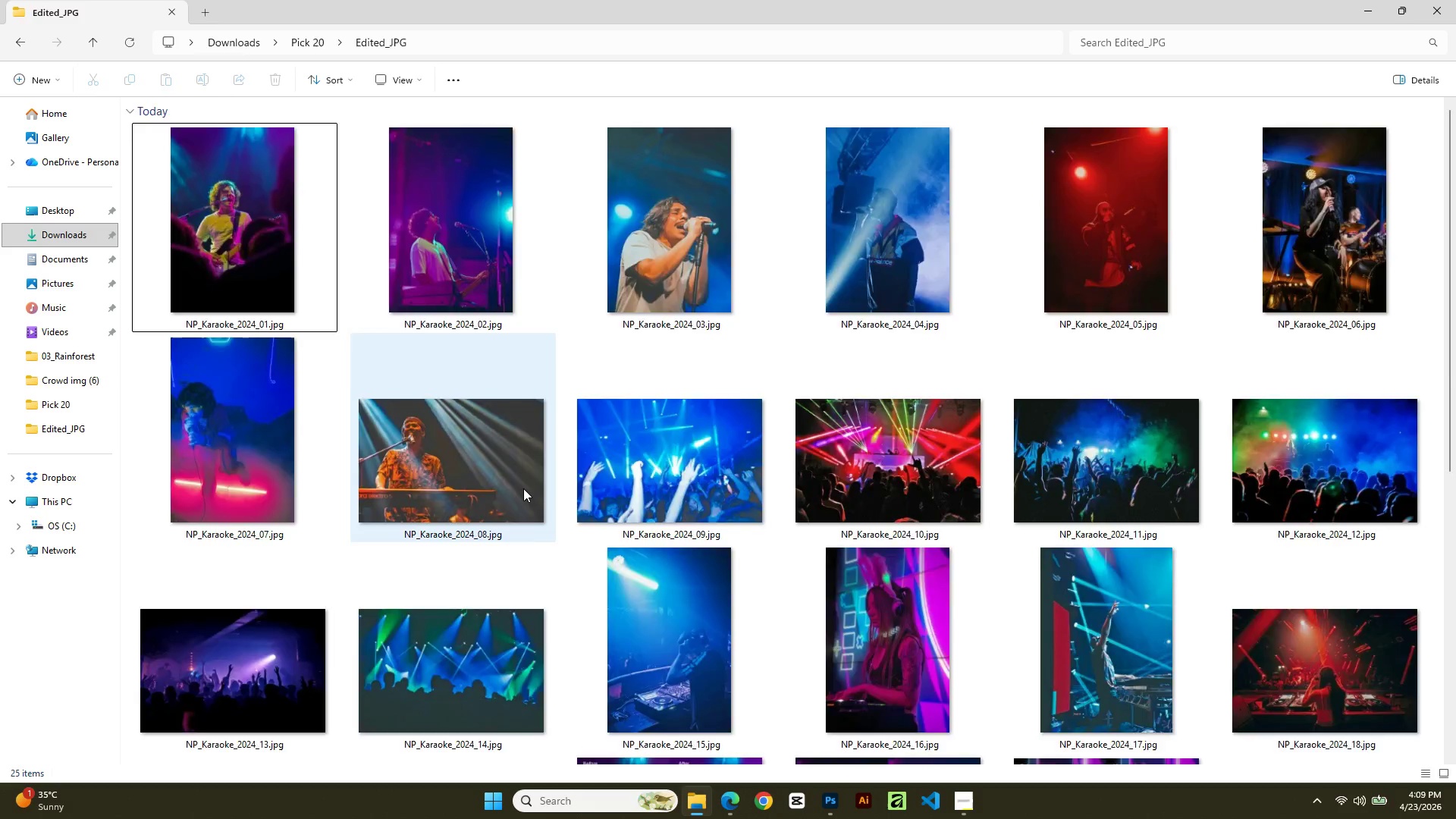 
scroll: coordinate [523, 488], scroll_direction: down, amount: 2.0
 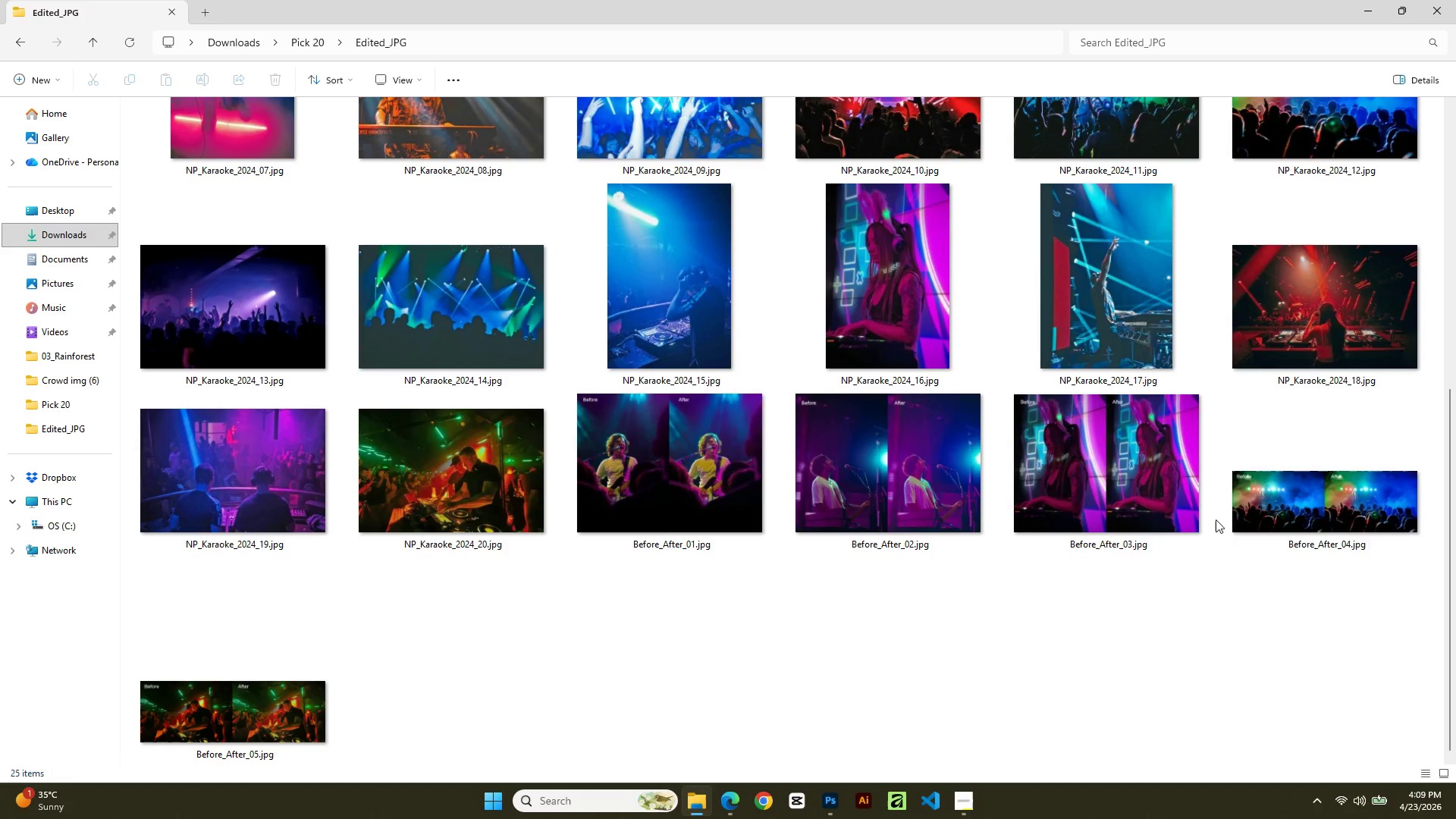 
left_click([1304, 500])
 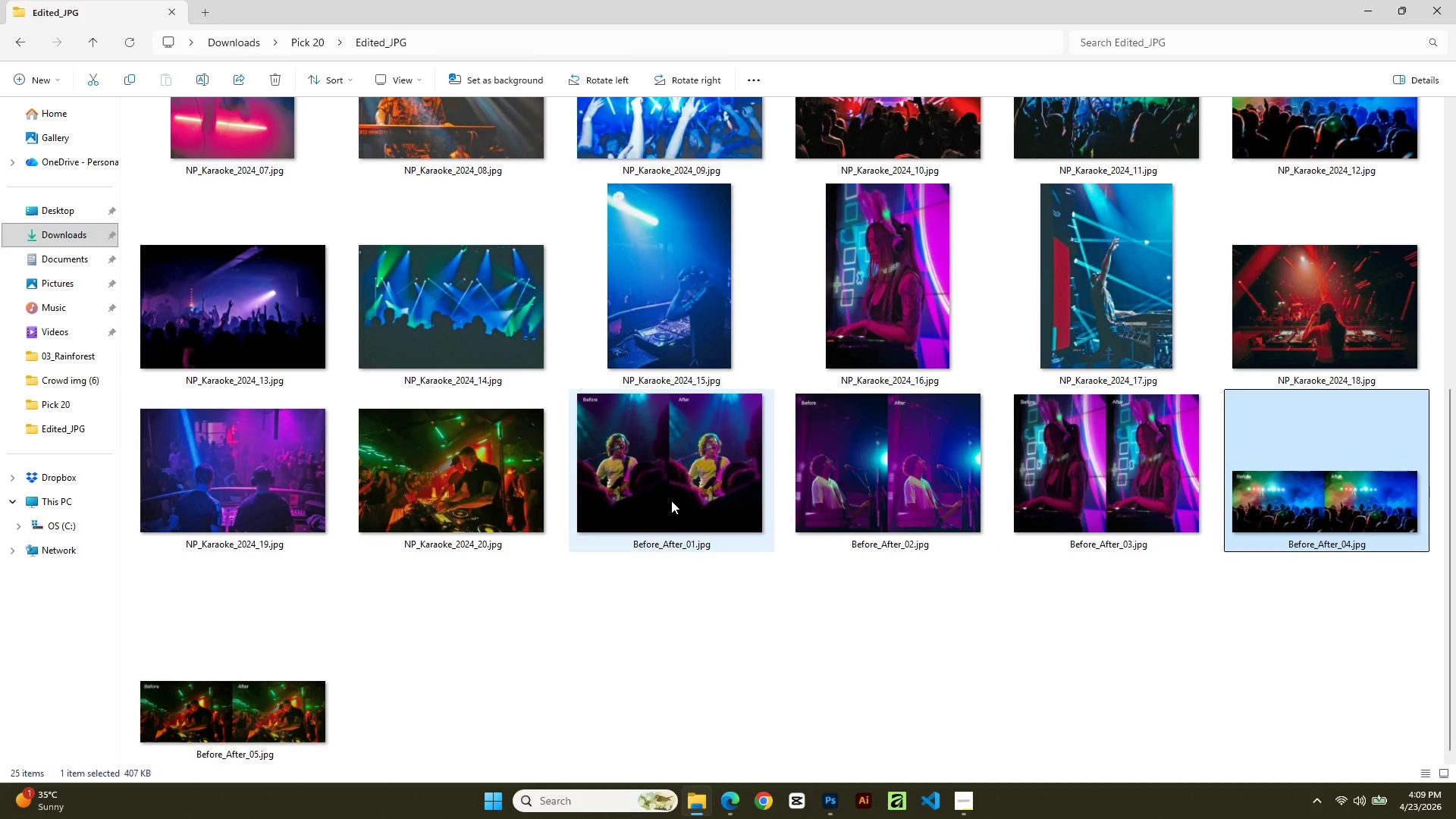 
double_click([671, 500])
 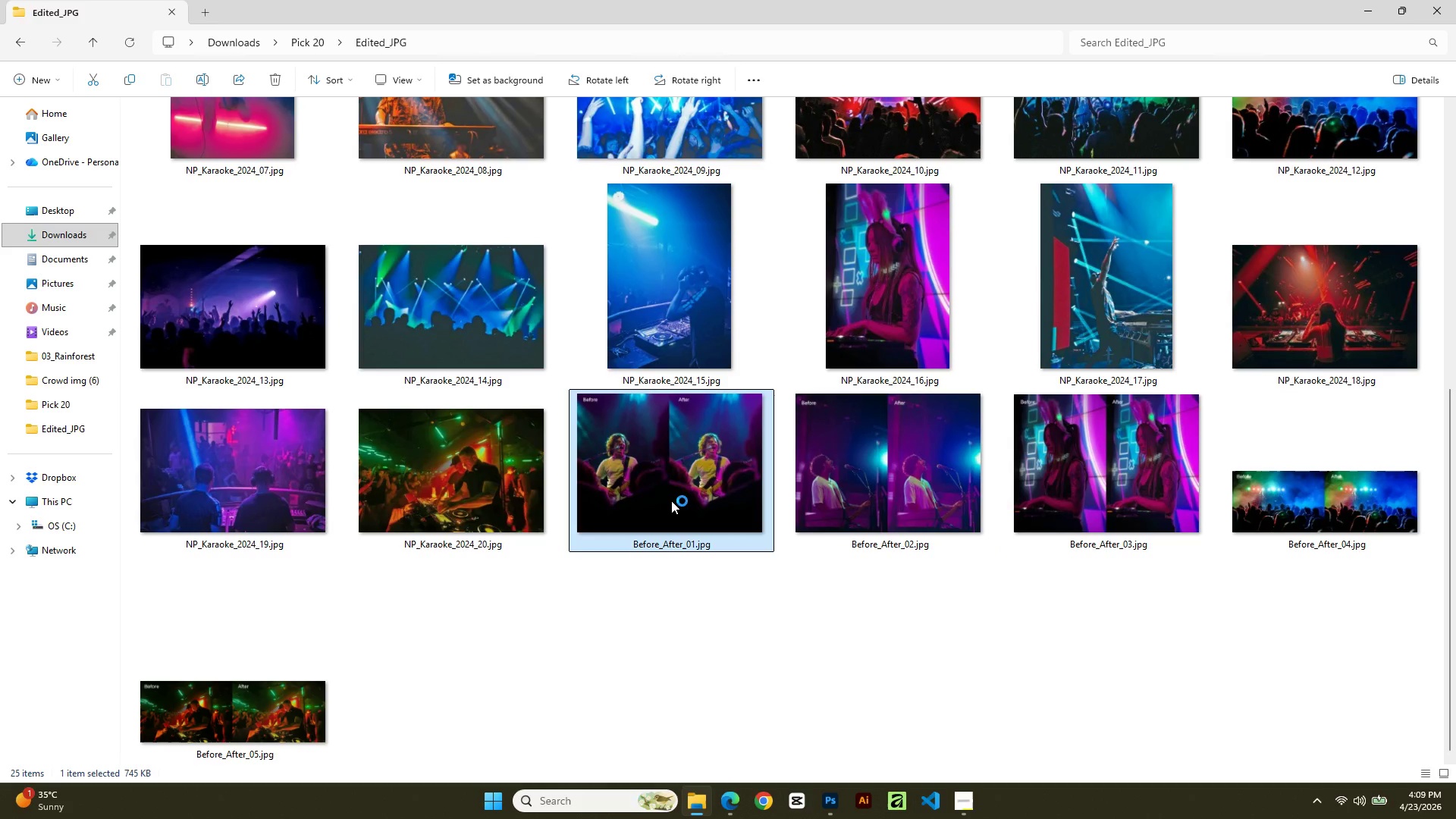 
triple_click([671, 500])
 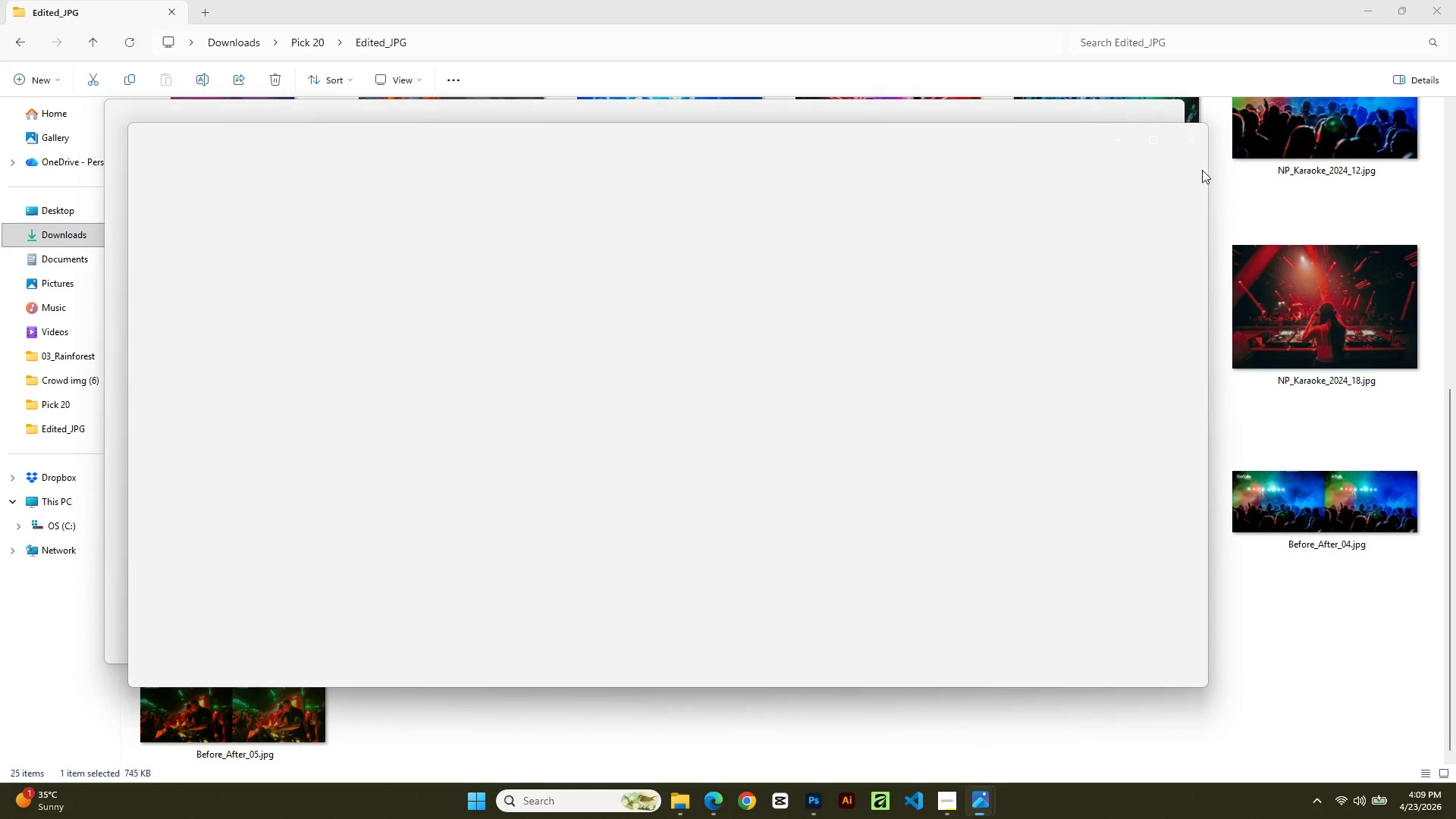 
left_click([1163, 143])
 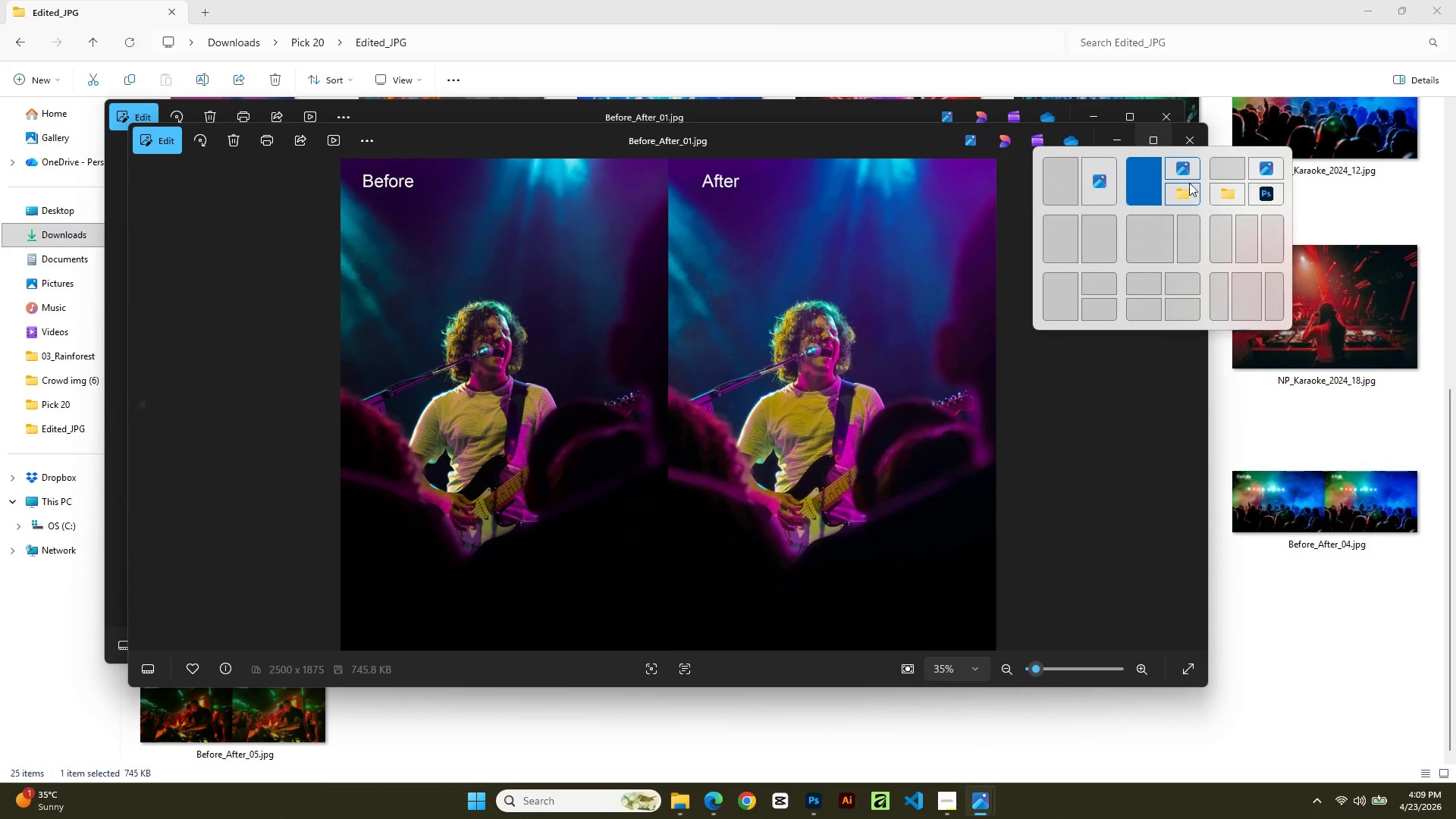 
left_click([1196, 135])
 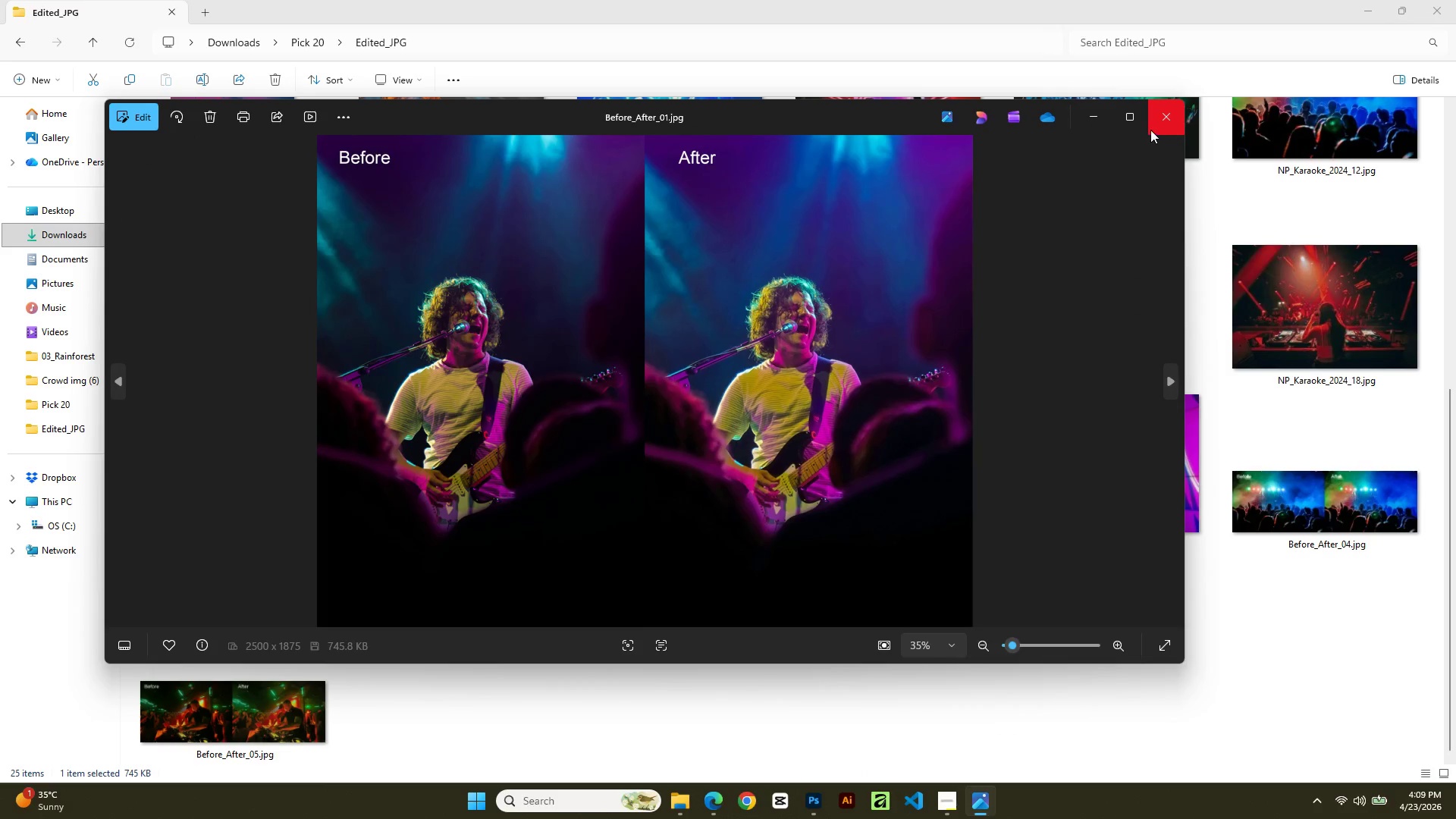 
left_click([1141, 127])
 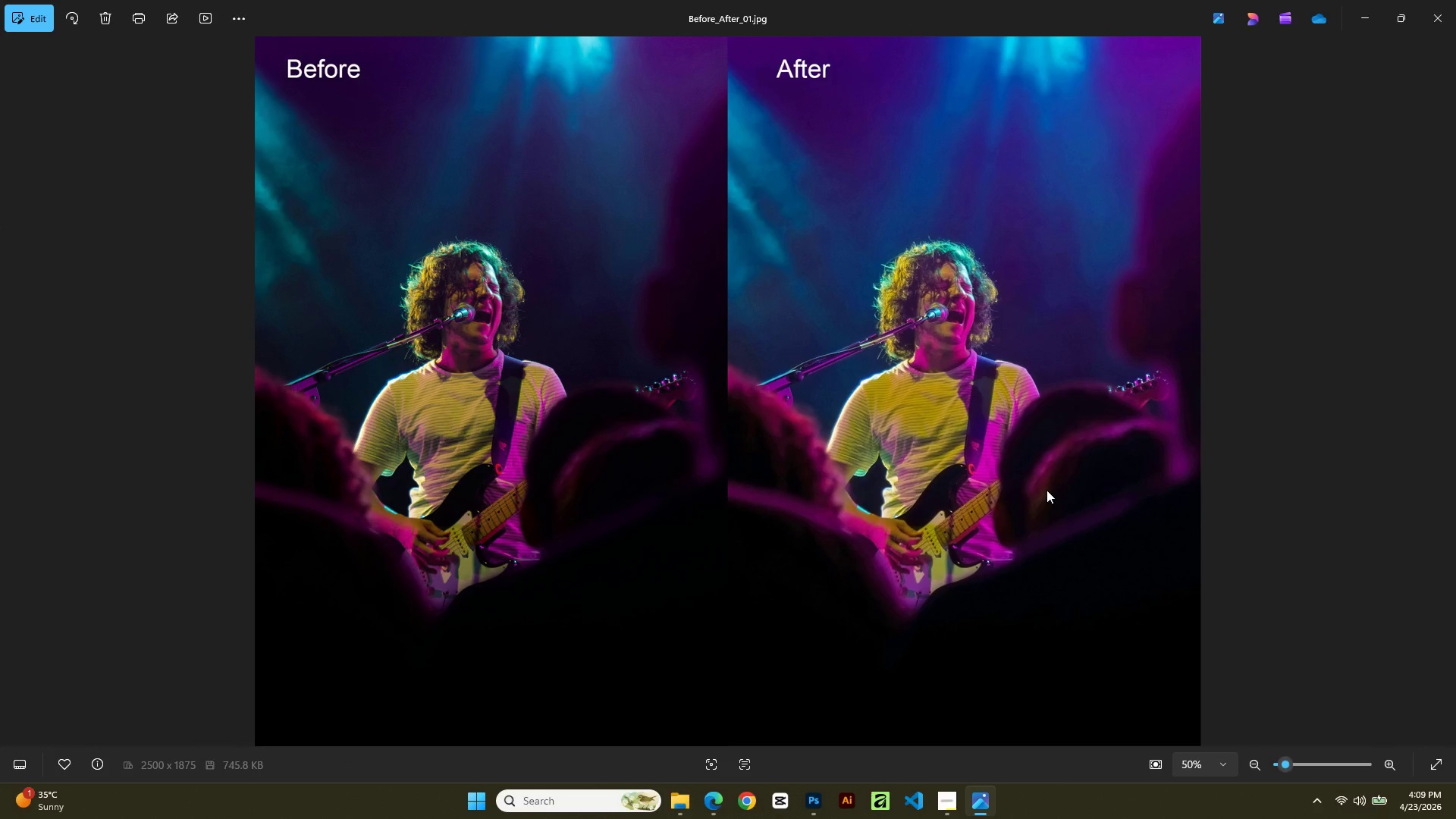 
key(ArrowRight)
 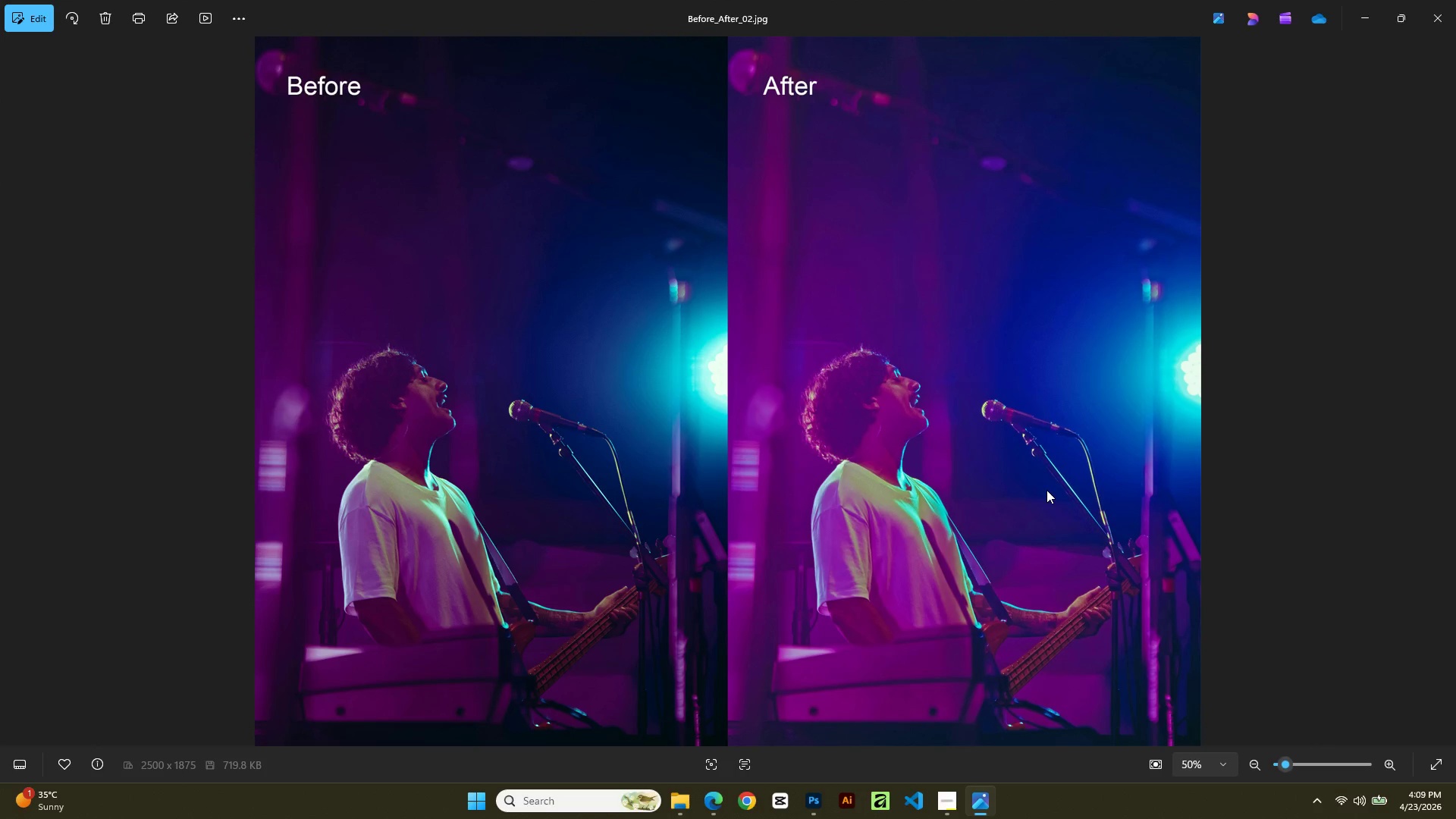 
key(ArrowRight)
 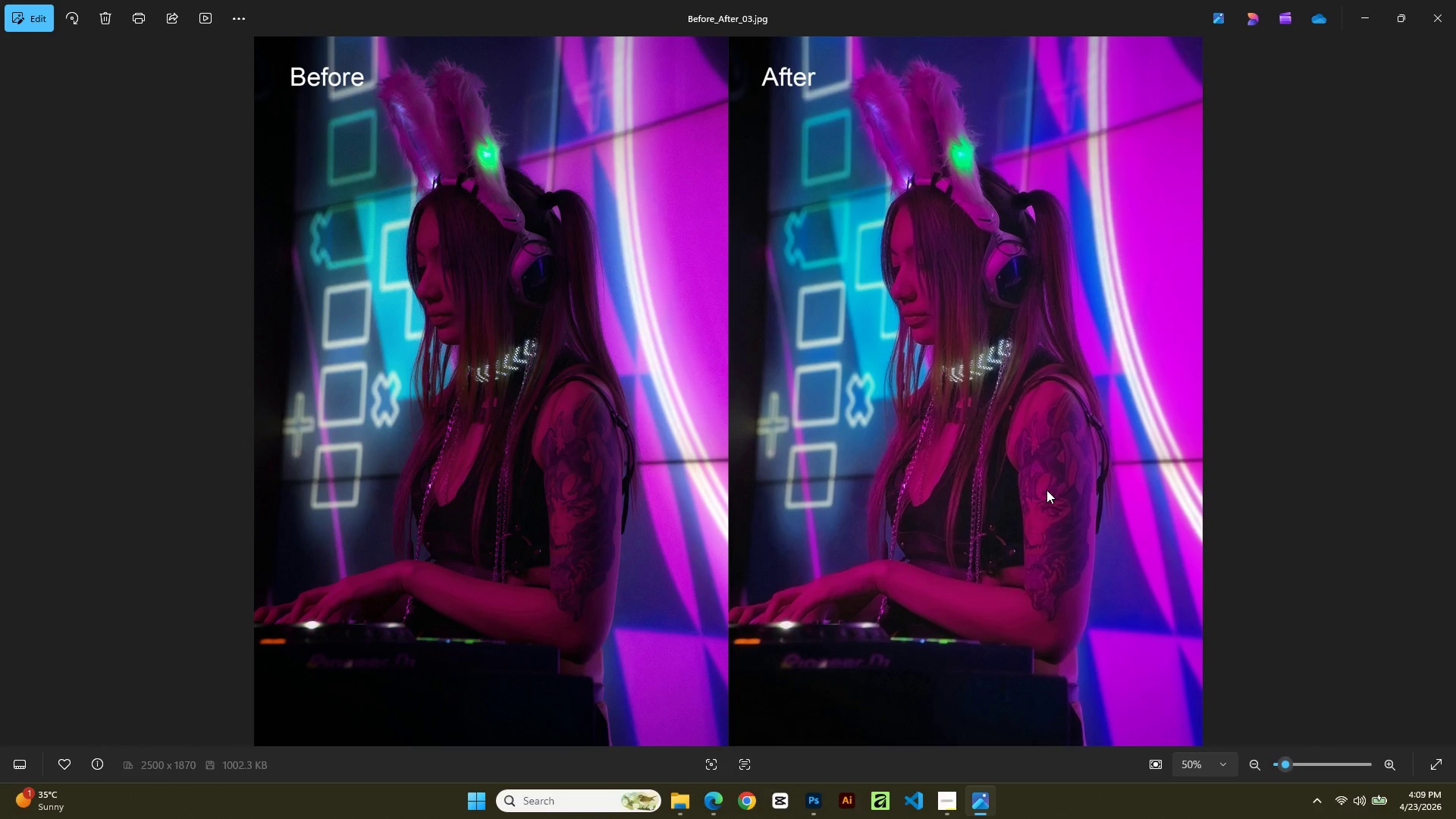 
key(ArrowRight)
 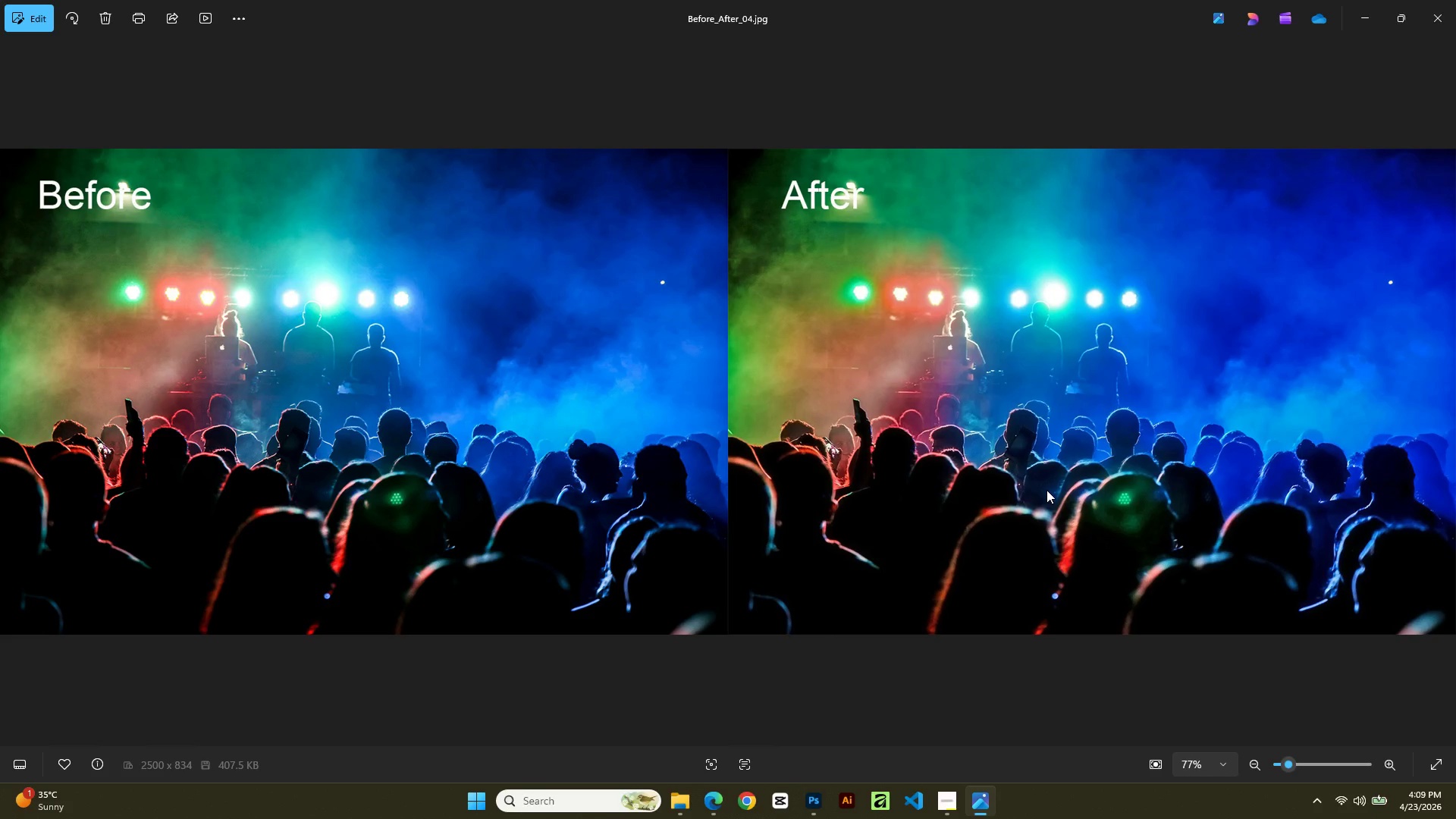 
key(ArrowRight)
 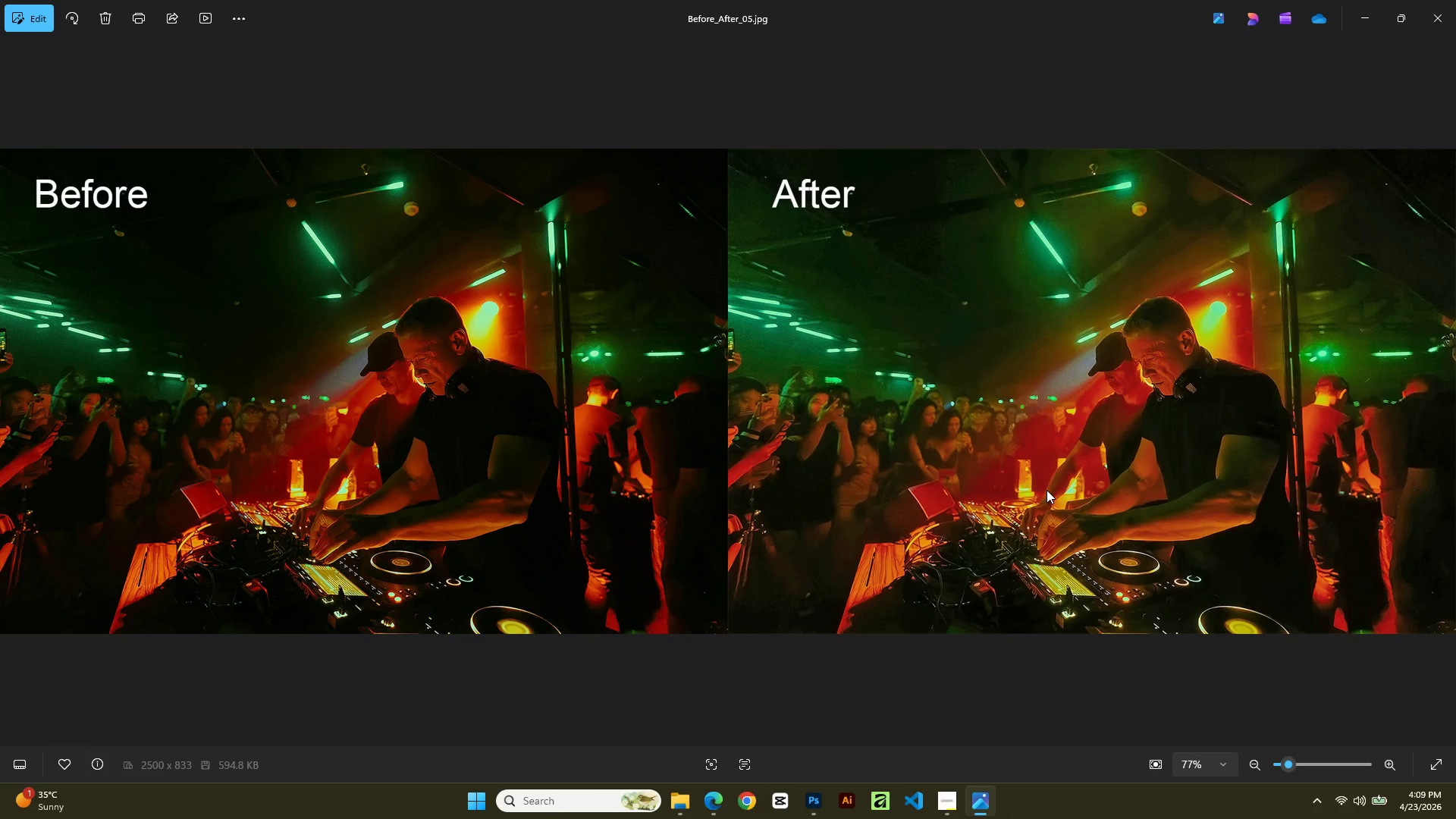 
key(ArrowRight)
 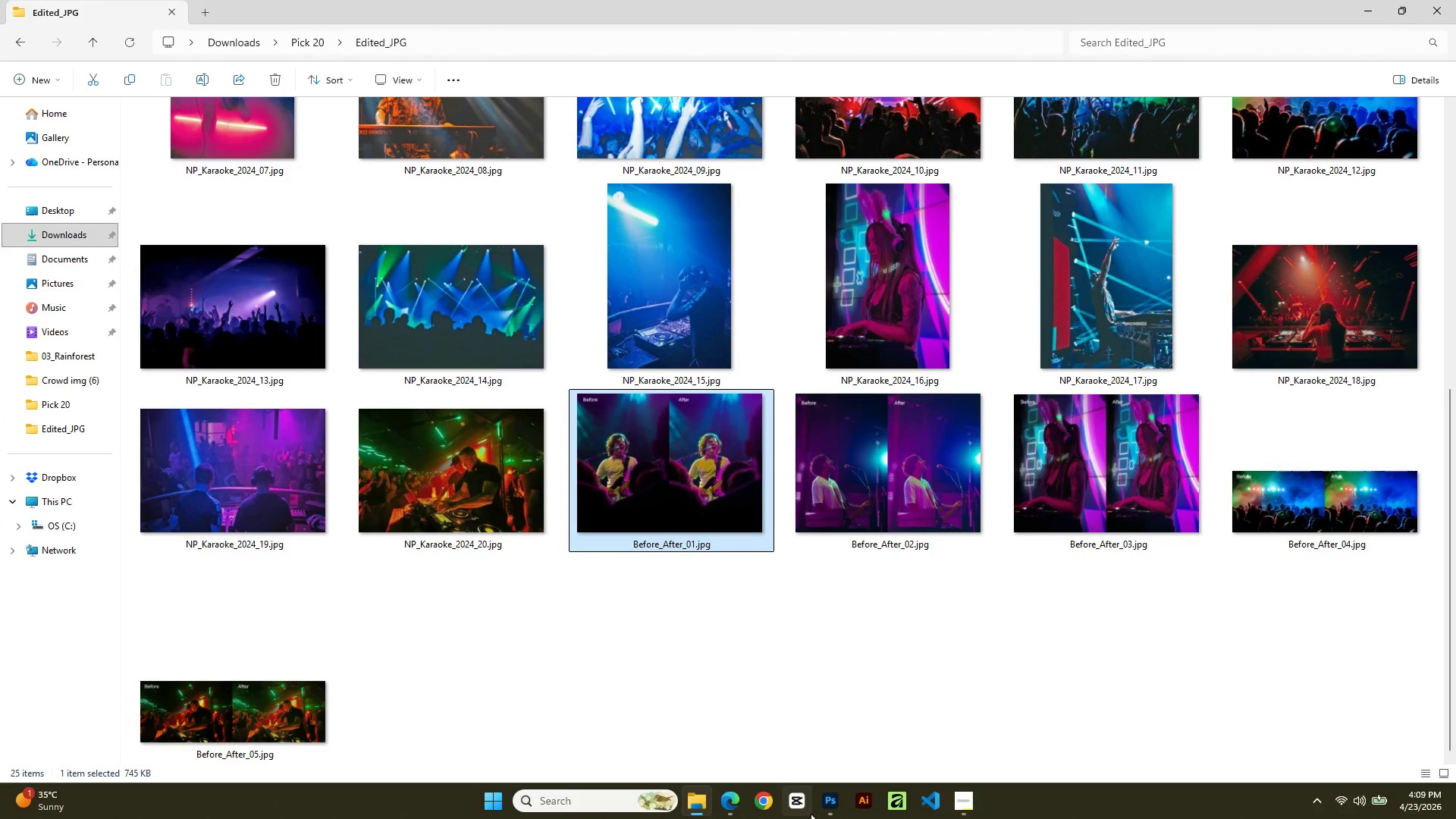 
scroll: coordinate [742, 735], scroll_direction: up, amount: 5.0
 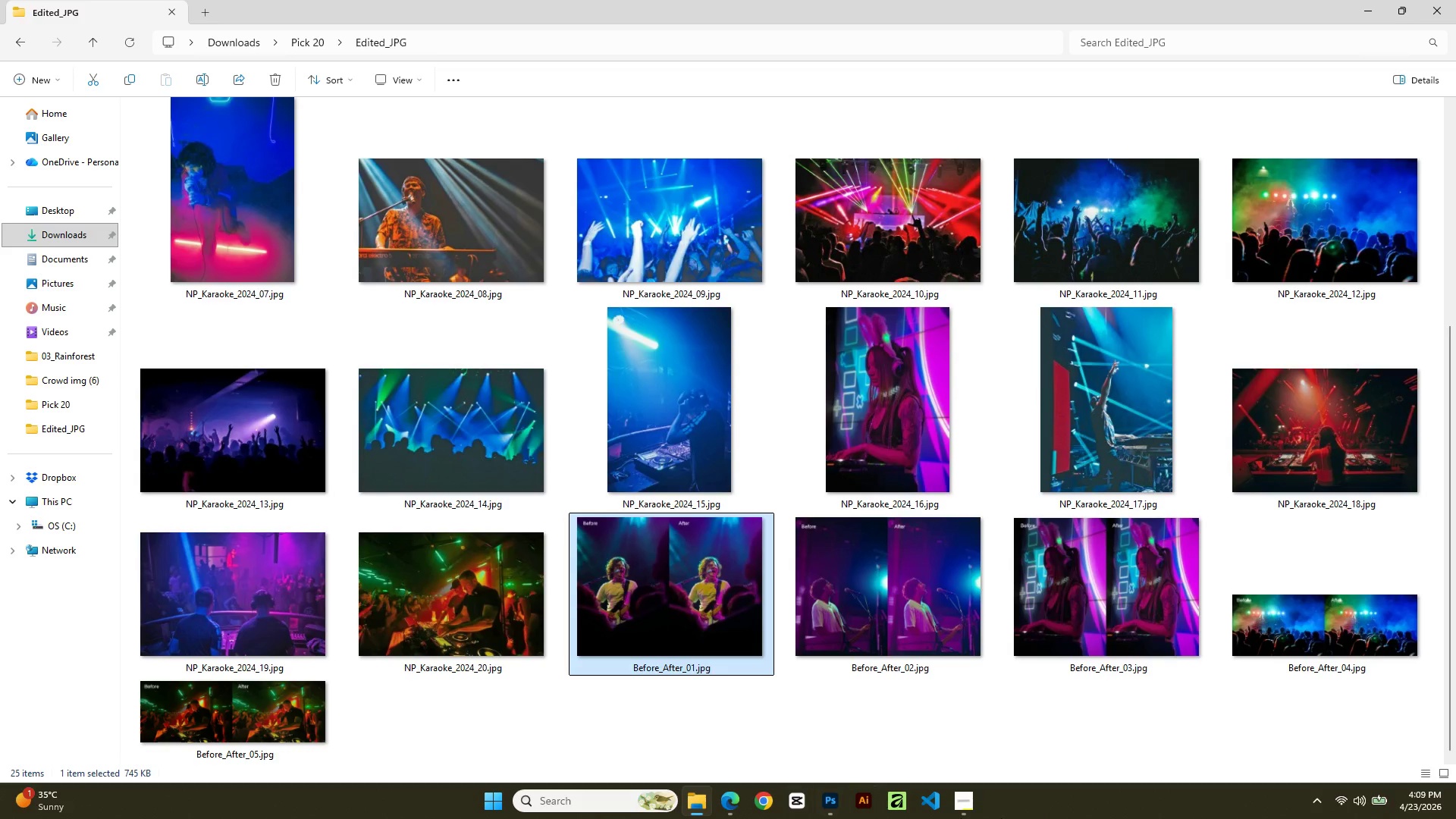 
hold_key(key=ShiftLeft, duration=3.19)
left_click([194, 726])
 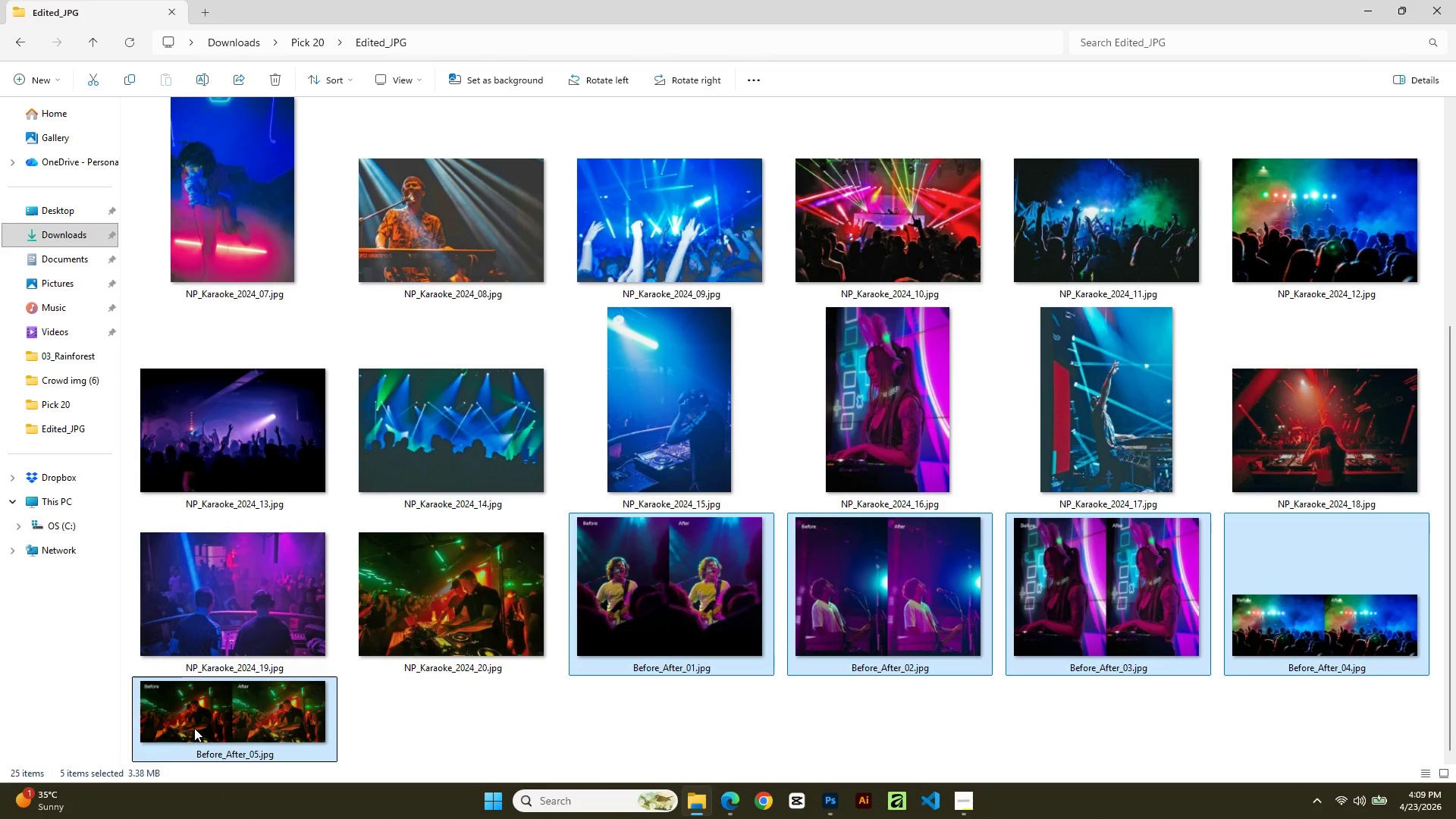 
key(Control+C)
 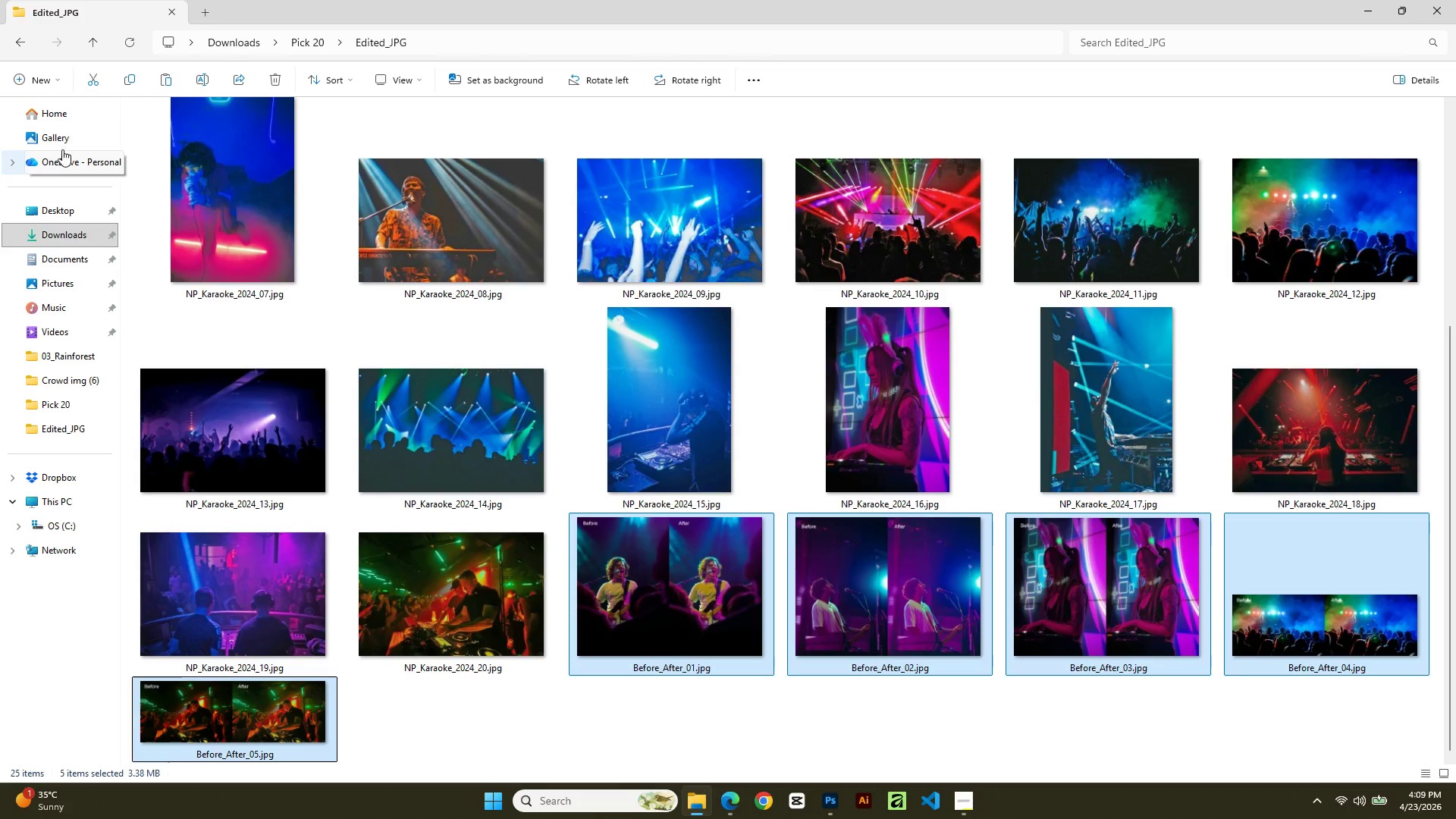 
scroll: coordinate [78, 184], scroll_direction: up, amount: 2.0
 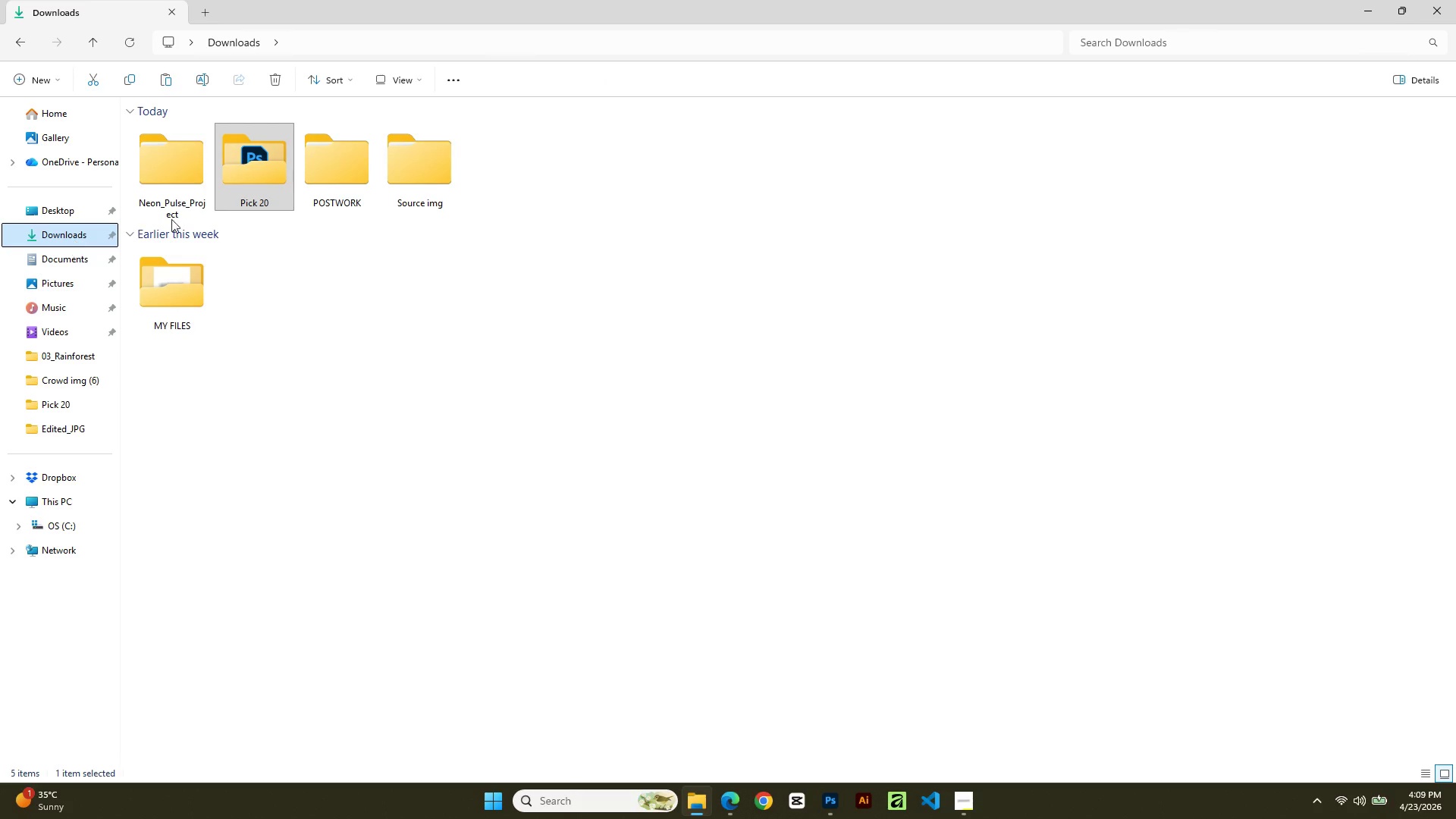 
double_click([184, 200])
 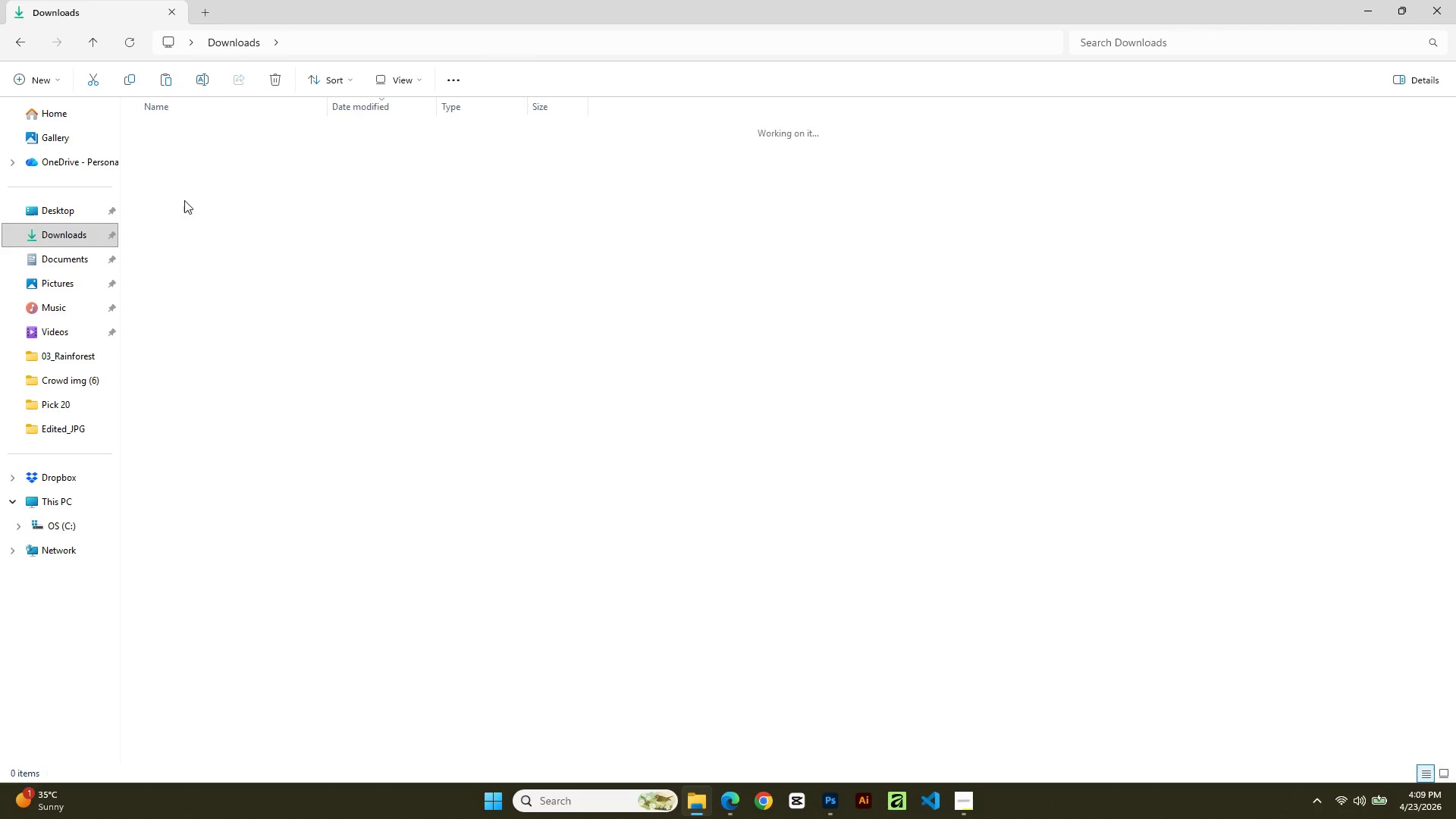 
triple_click([184, 200])
 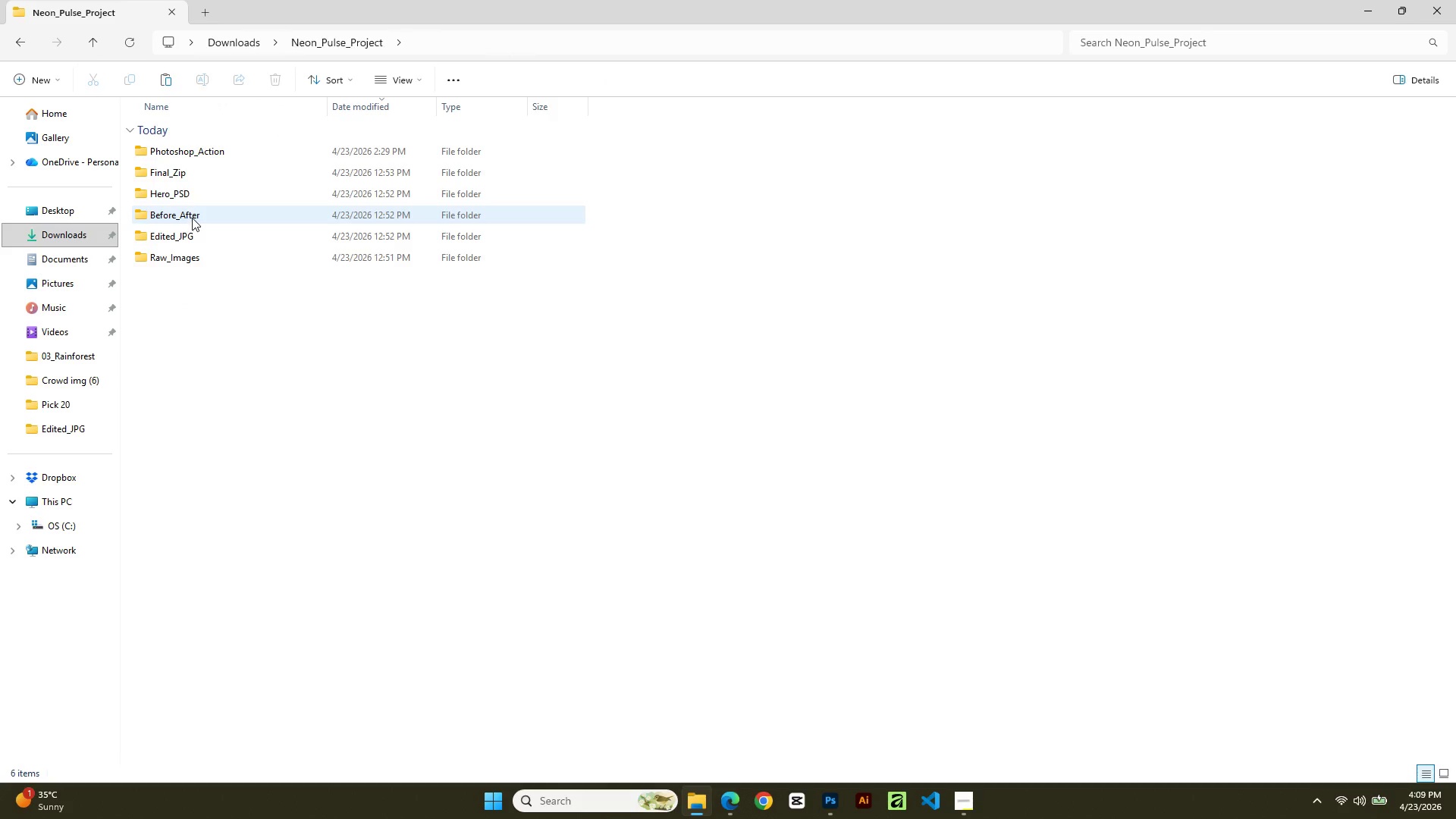 
left_click([188, 214])
 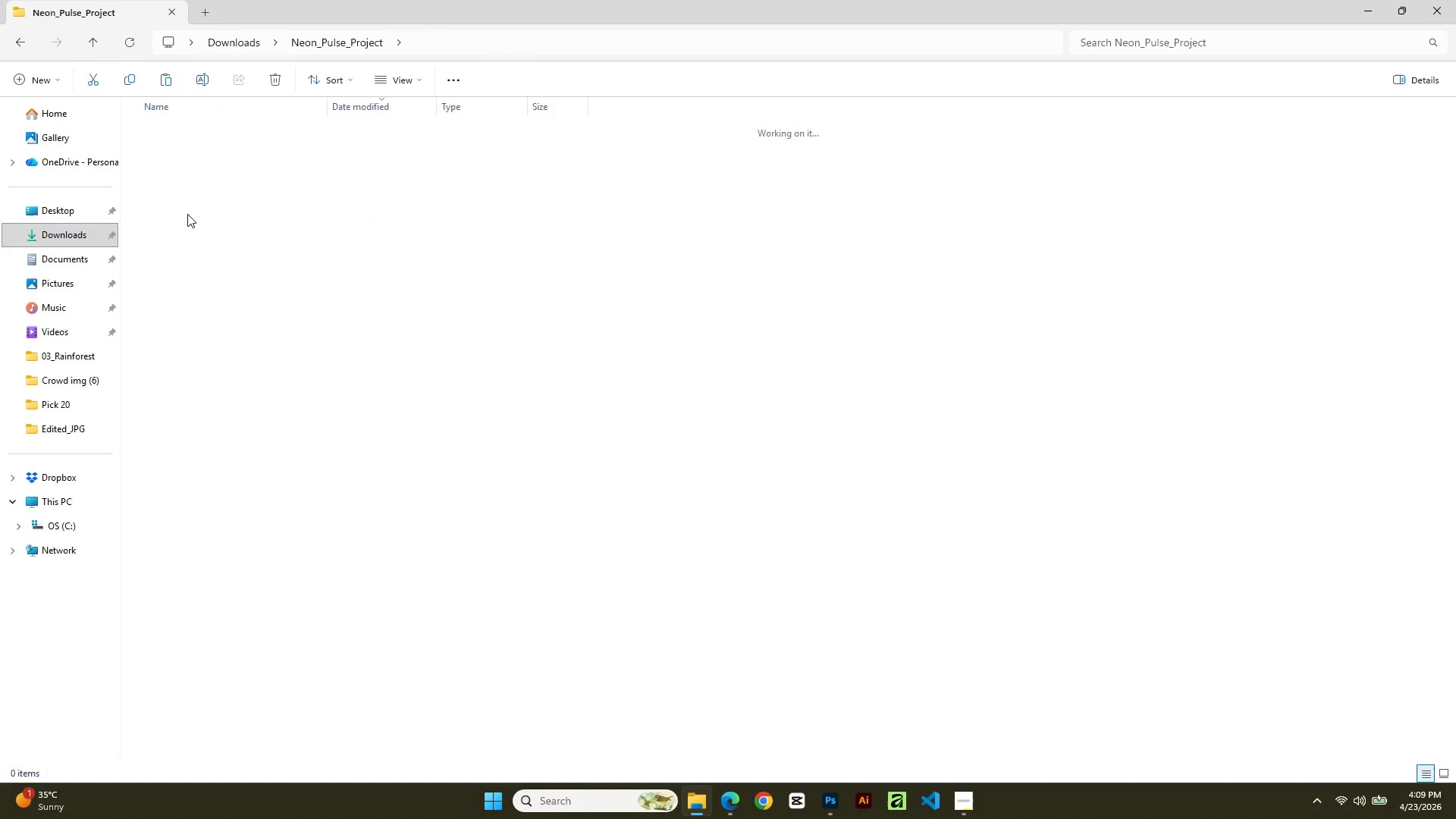 
triple_click([187, 214])
 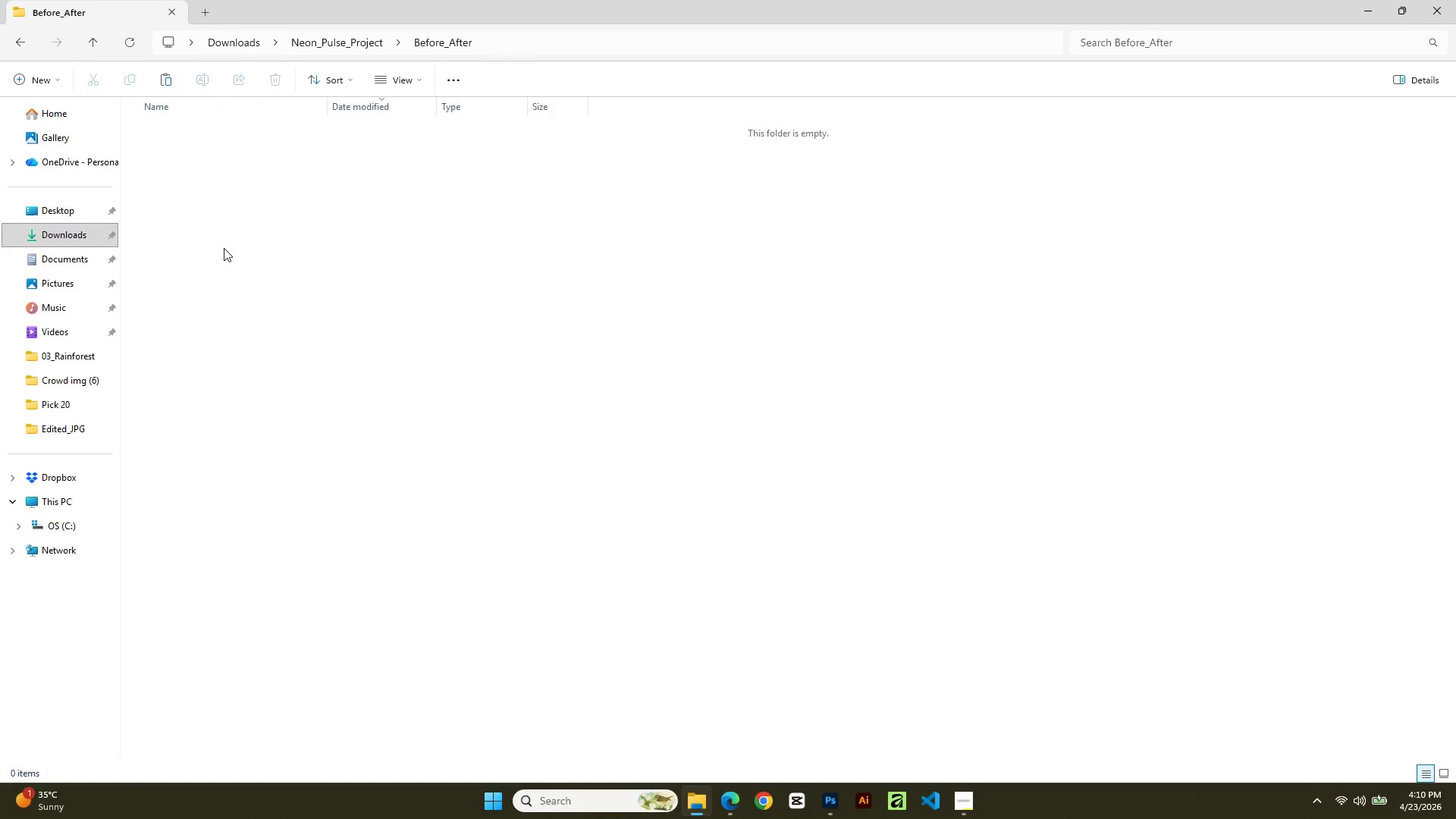 
triple_click([224, 249])
 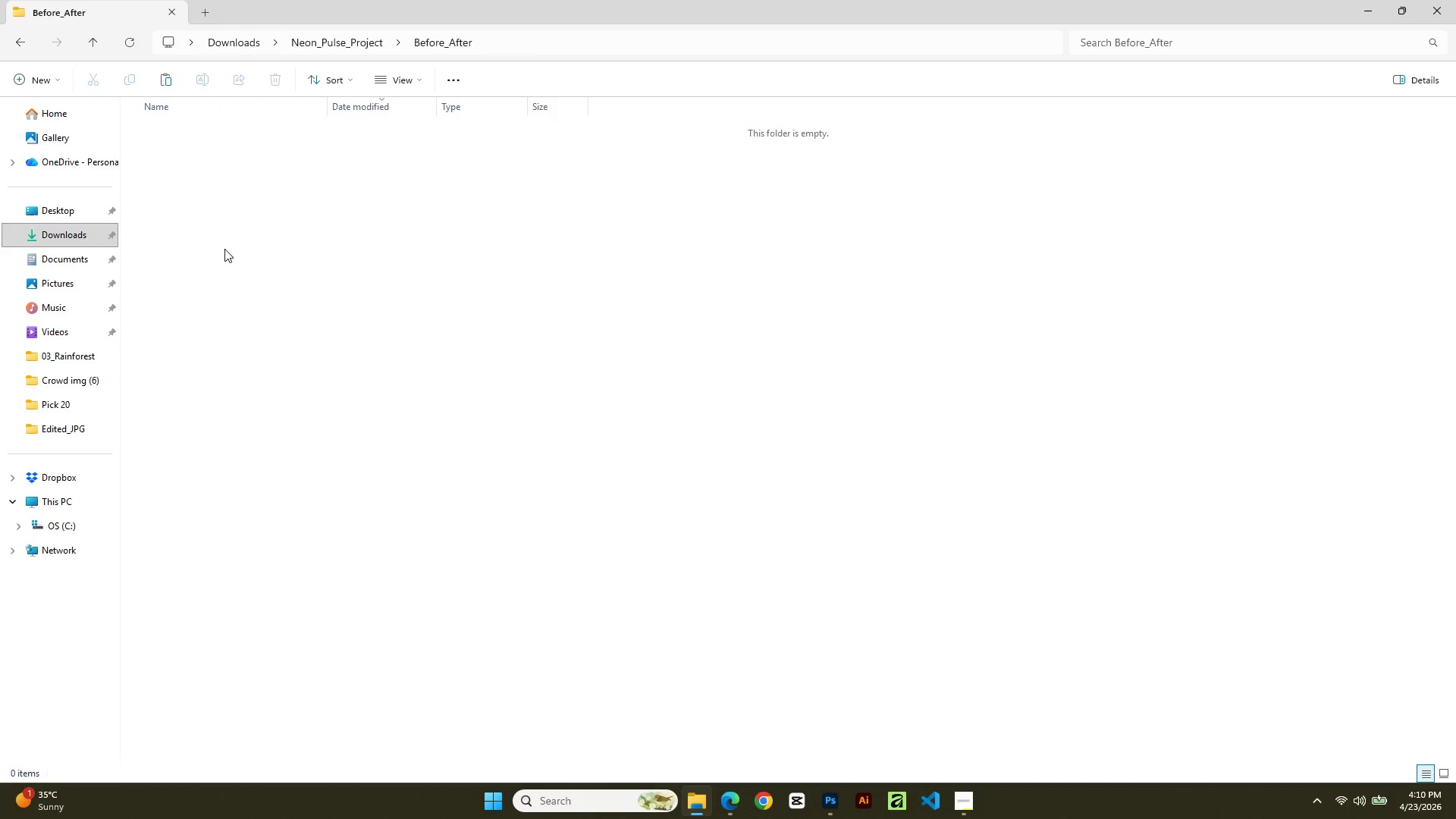 
key(Control+V)
 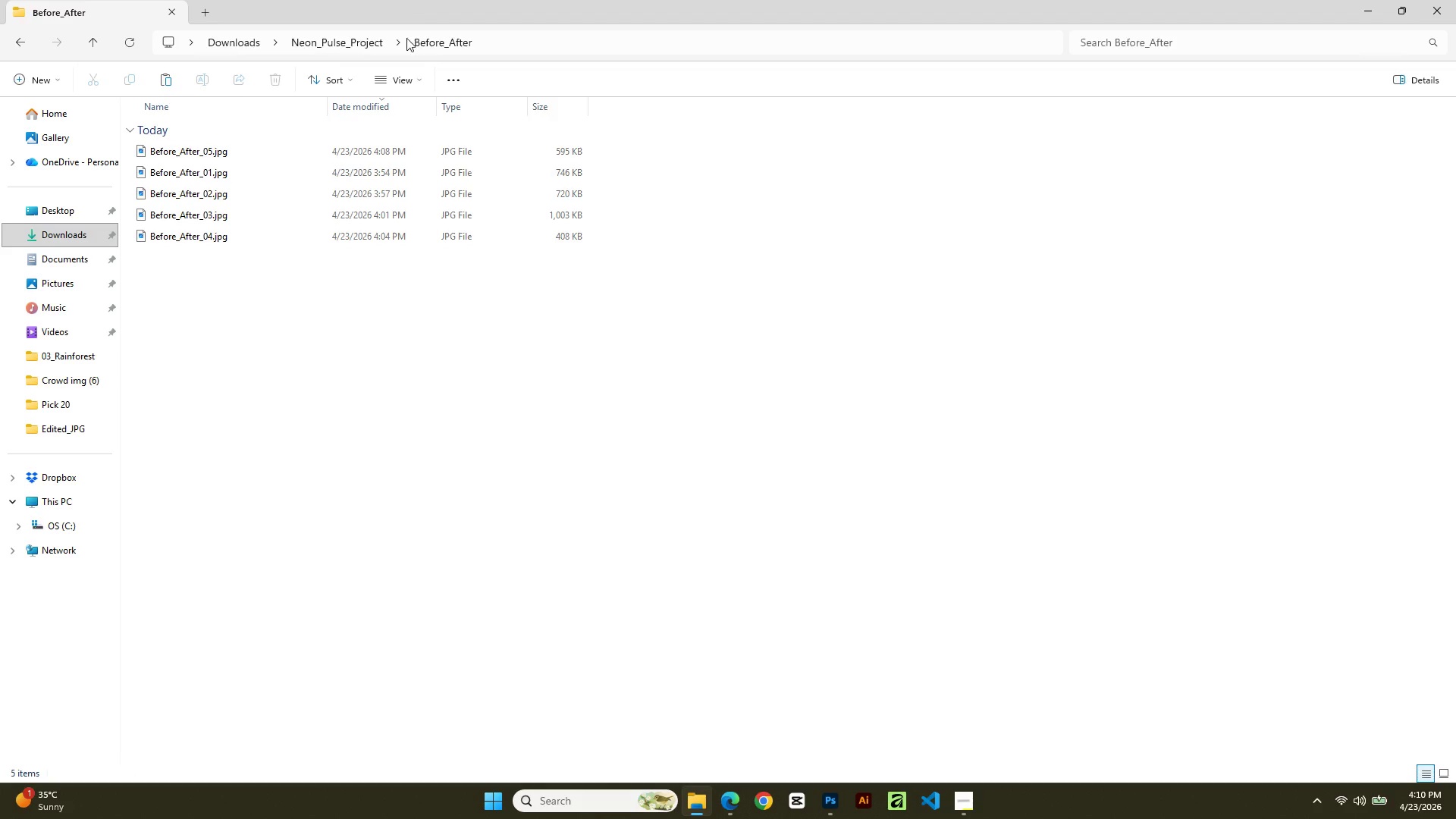 
left_click([328, 72])
 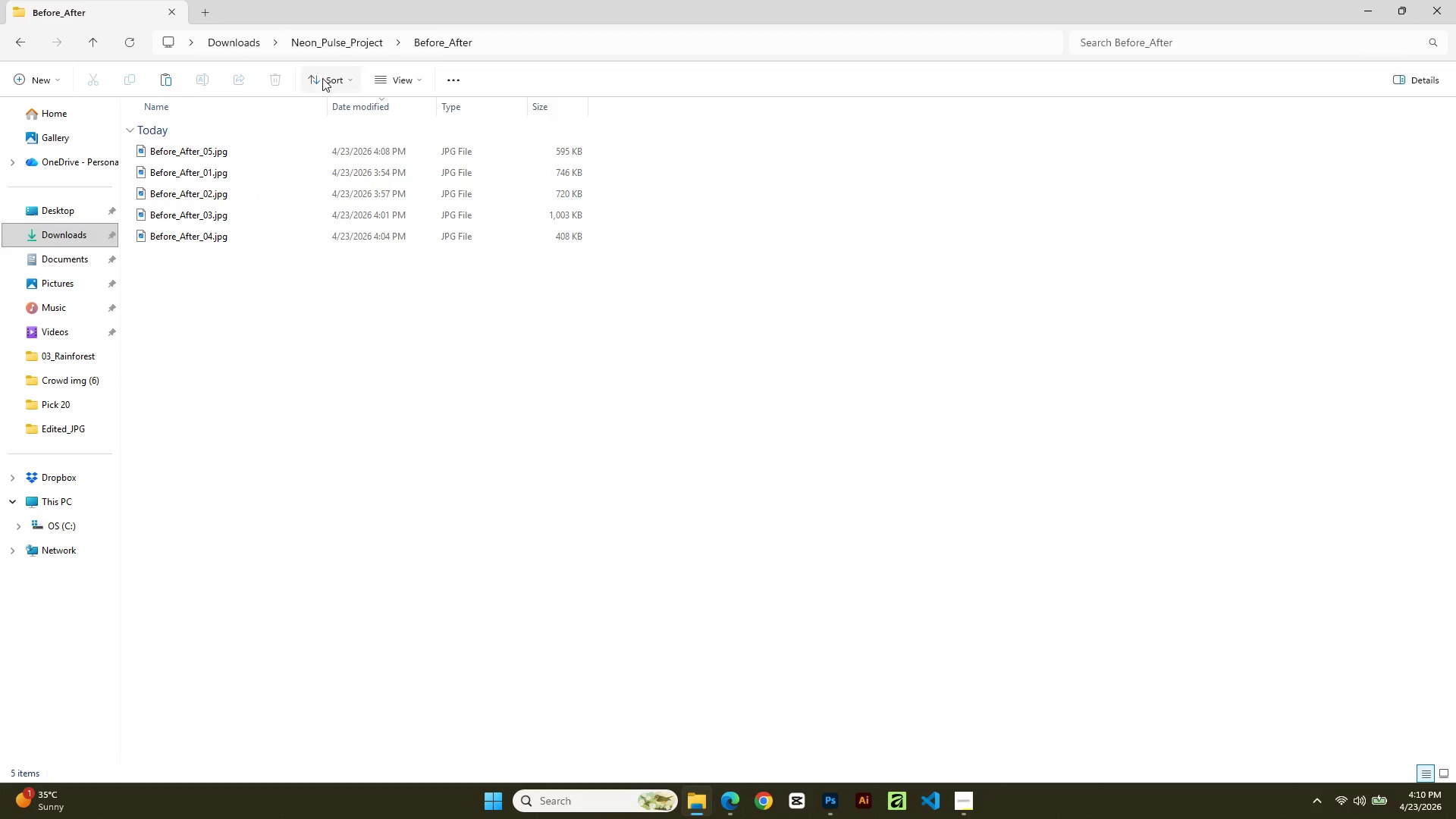 
left_click([365, 109])
 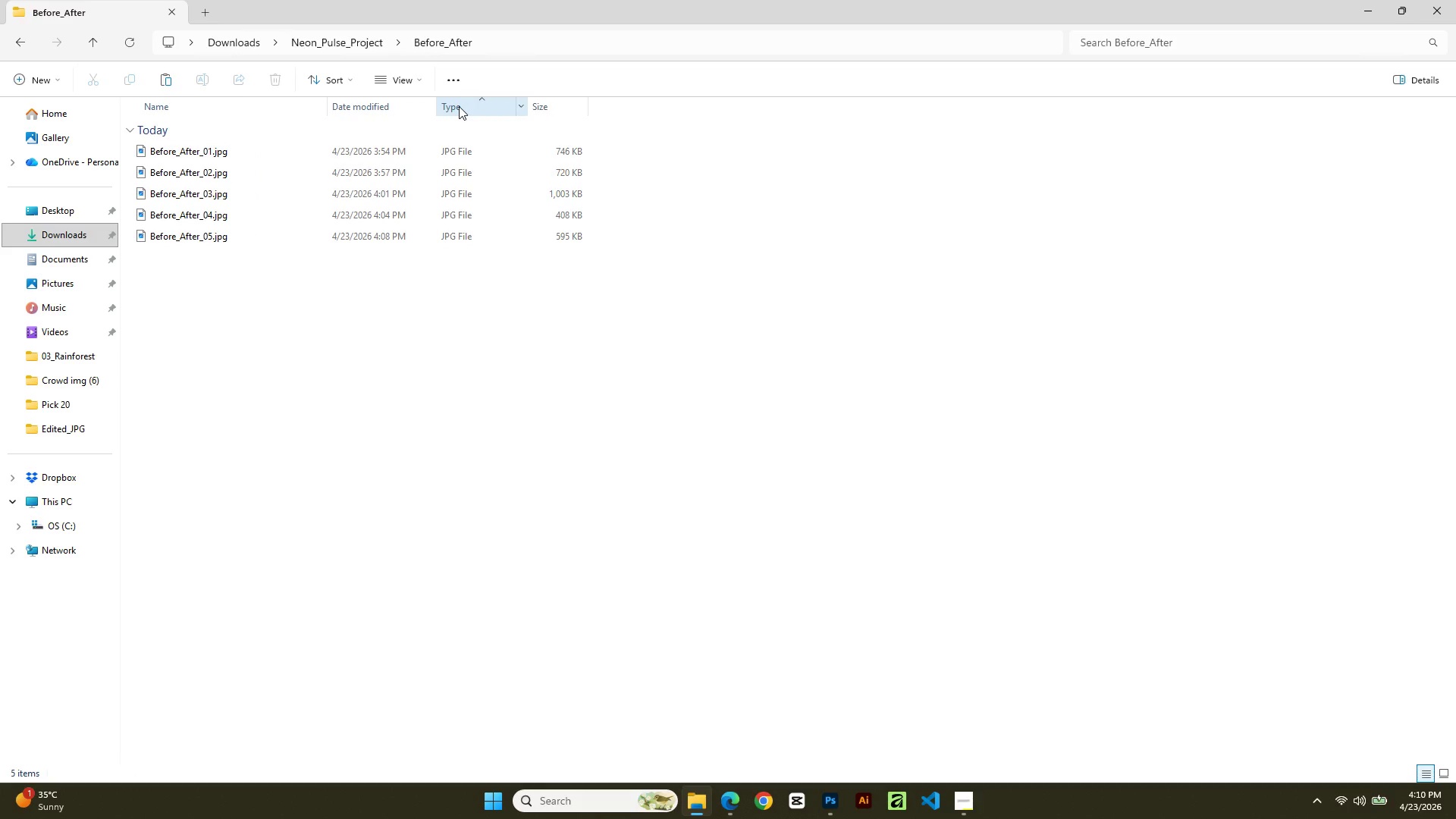 
left_click([459, 106])
 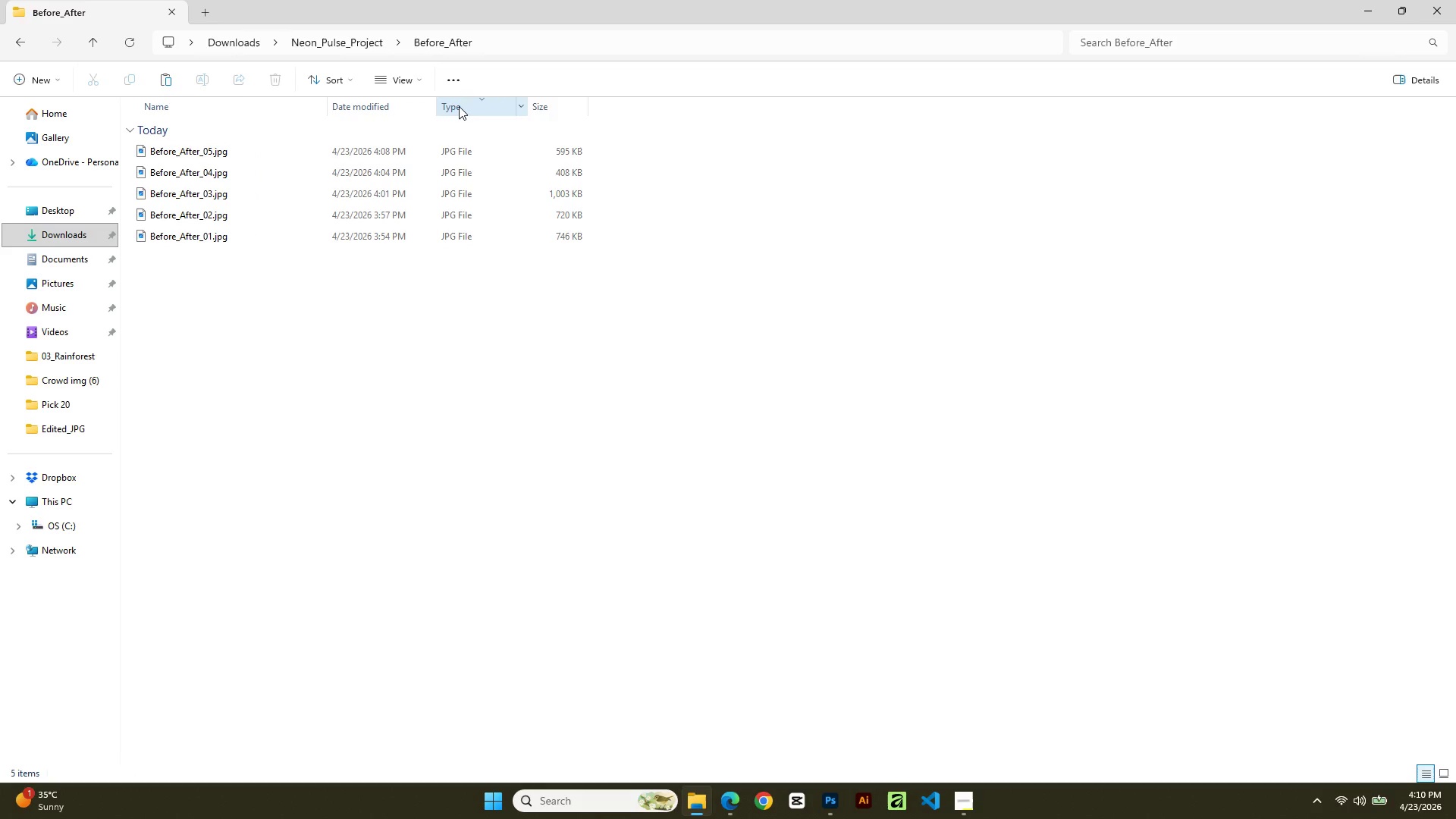 
left_click([459, 106])
 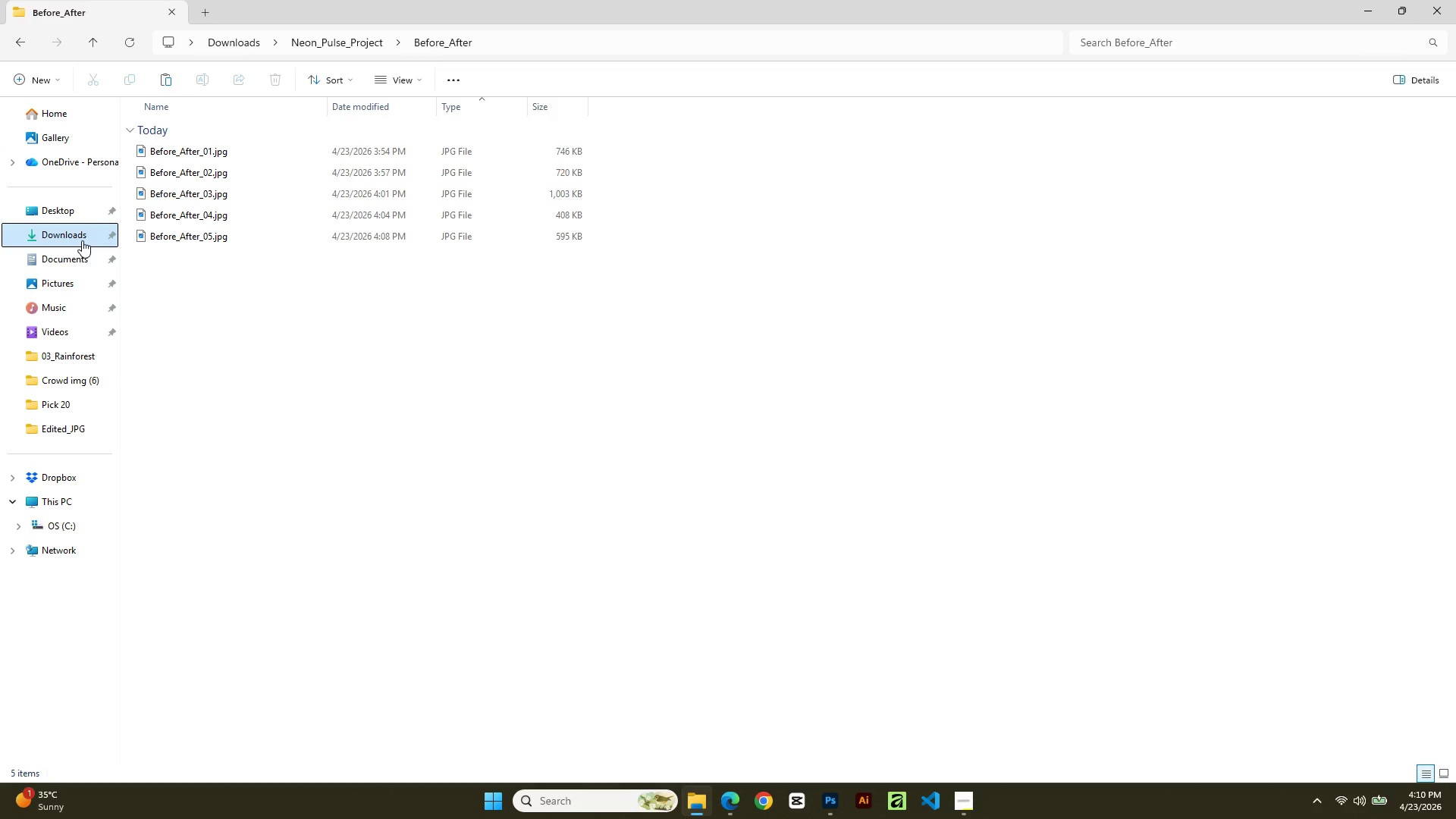 
left_click([82, 240])
 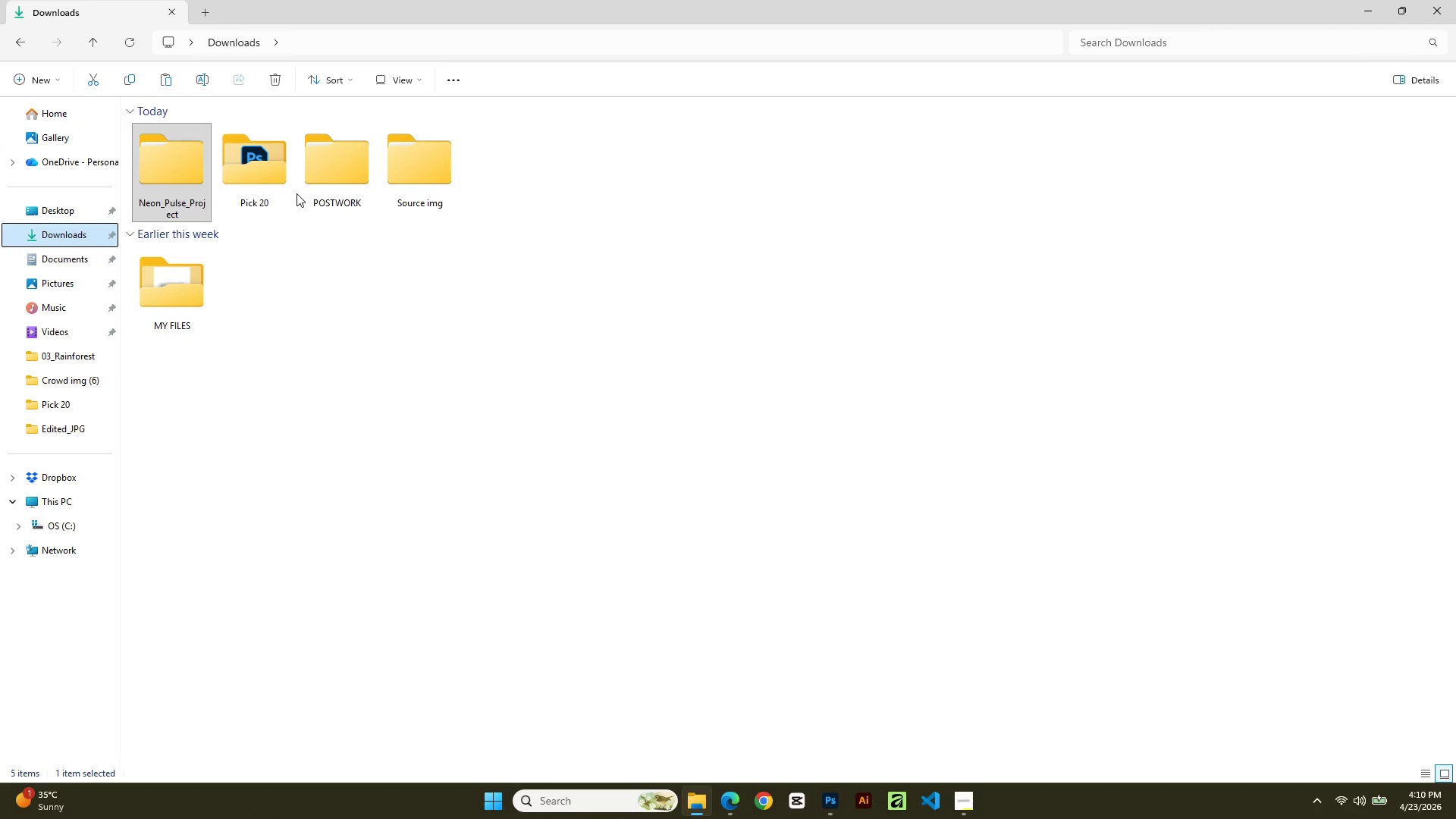 
left_click([266, 189])
 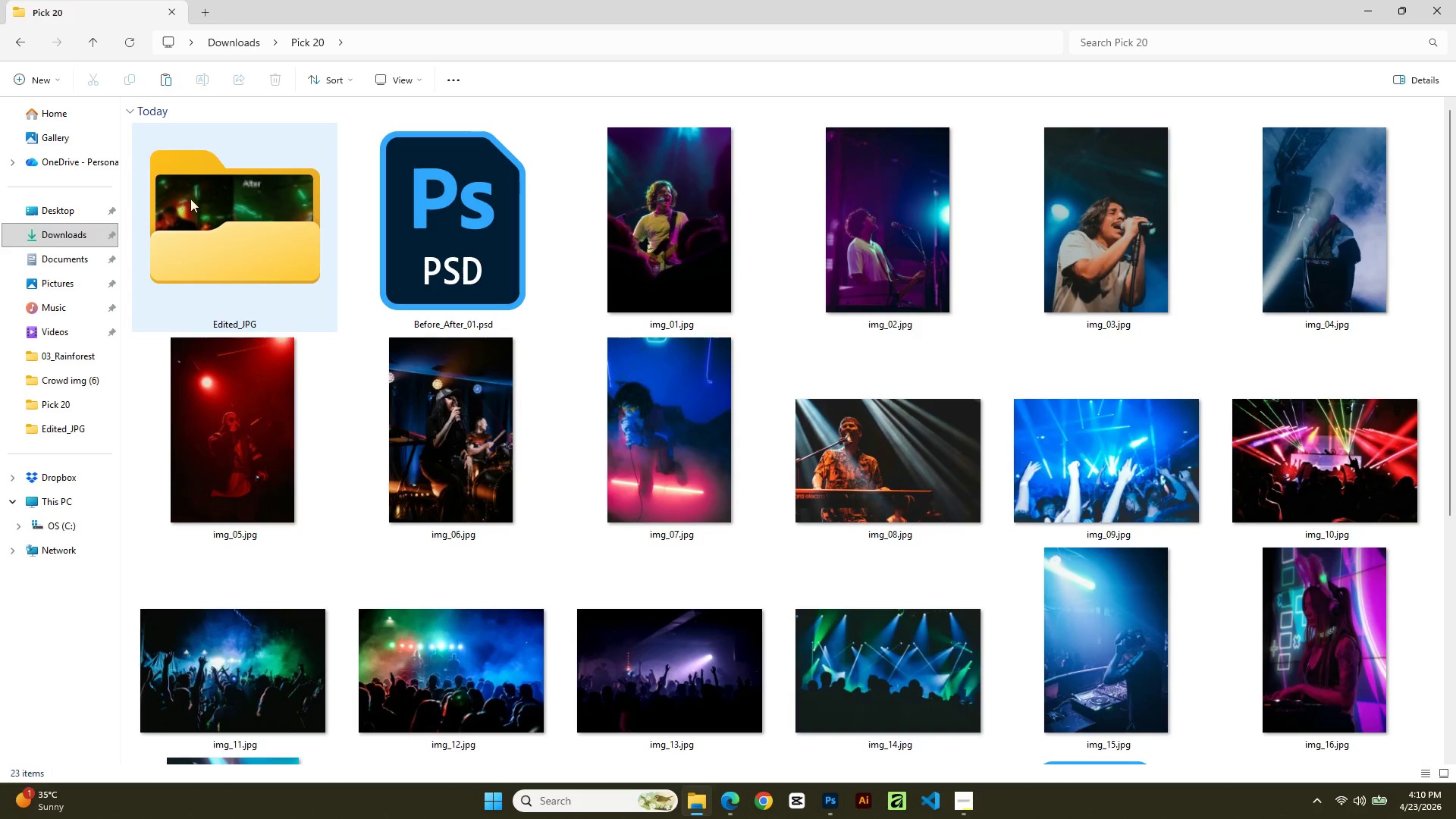 
double_click([199, 200])
 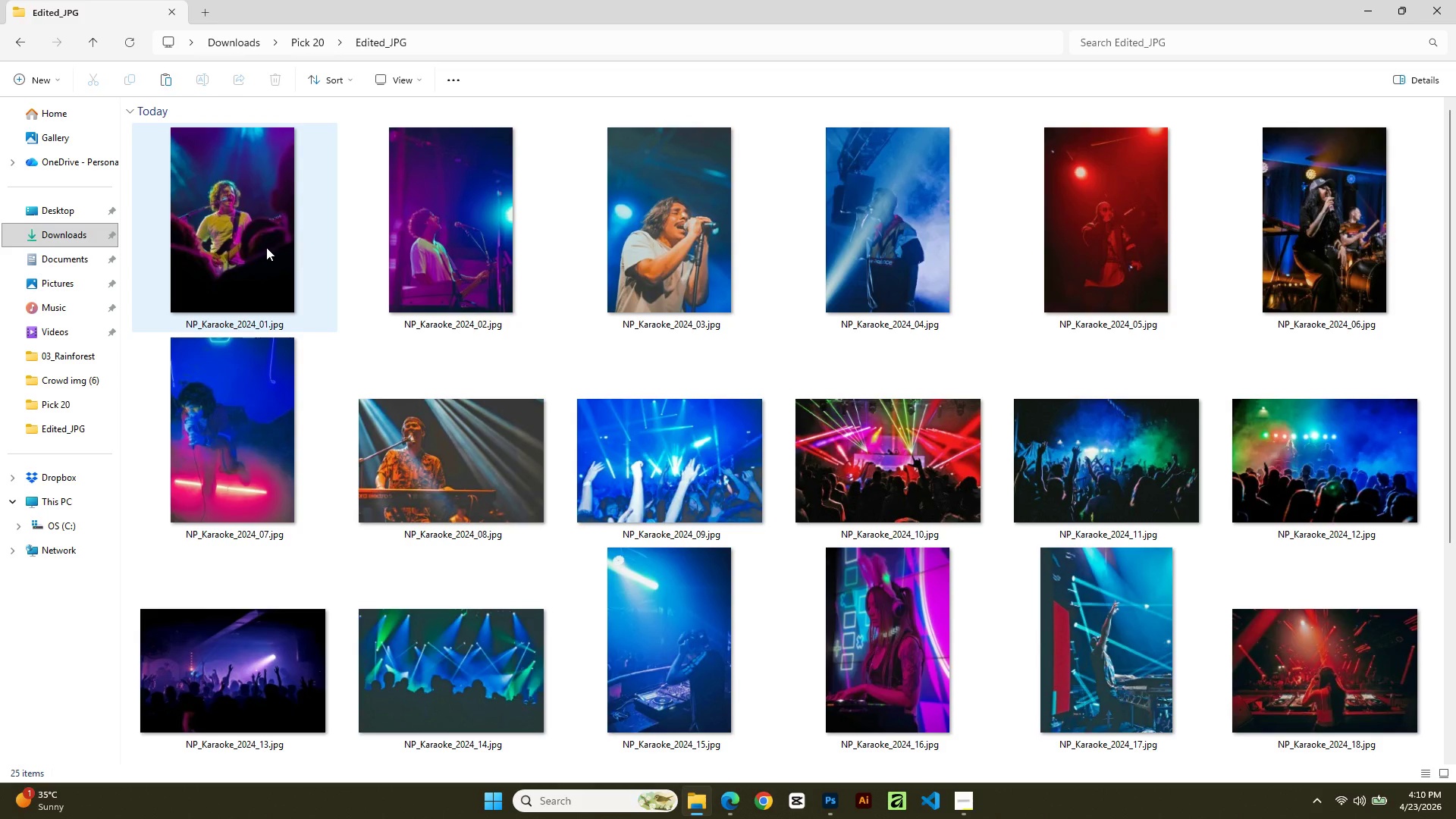 
left_click([266, 247])
 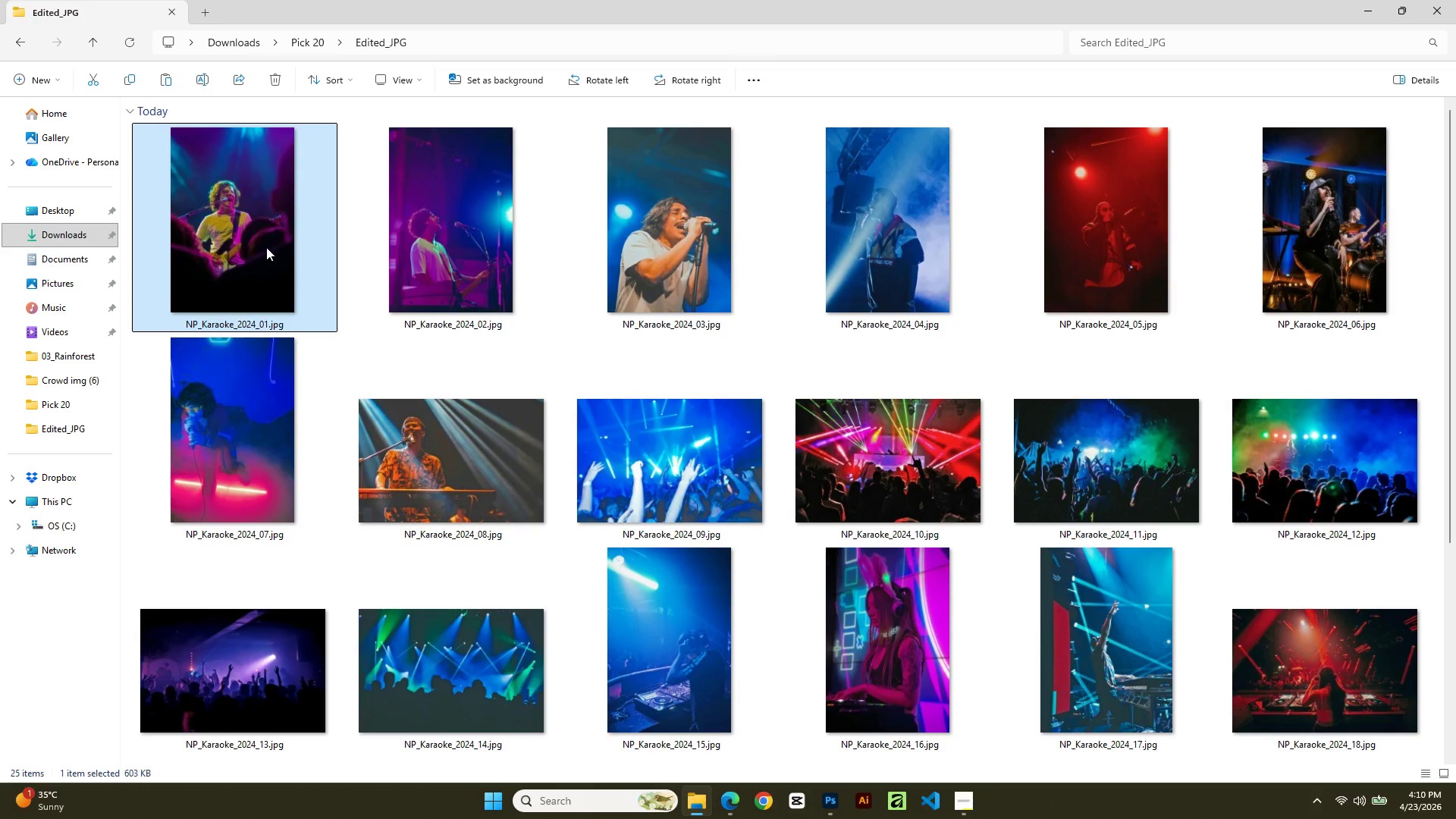 
key(Shift+ArrowRight)
 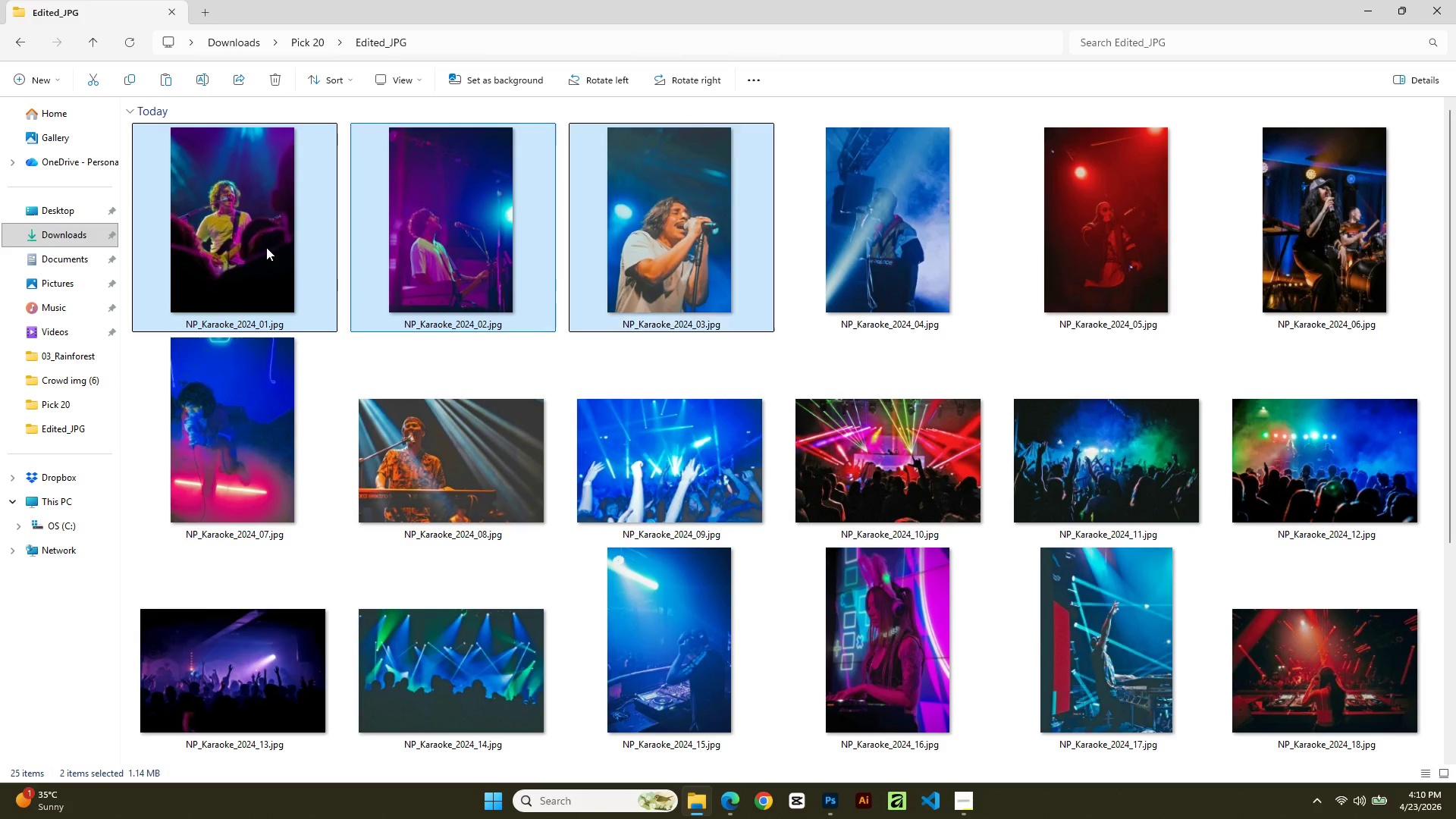 
key(Shift+ArrowRight)
 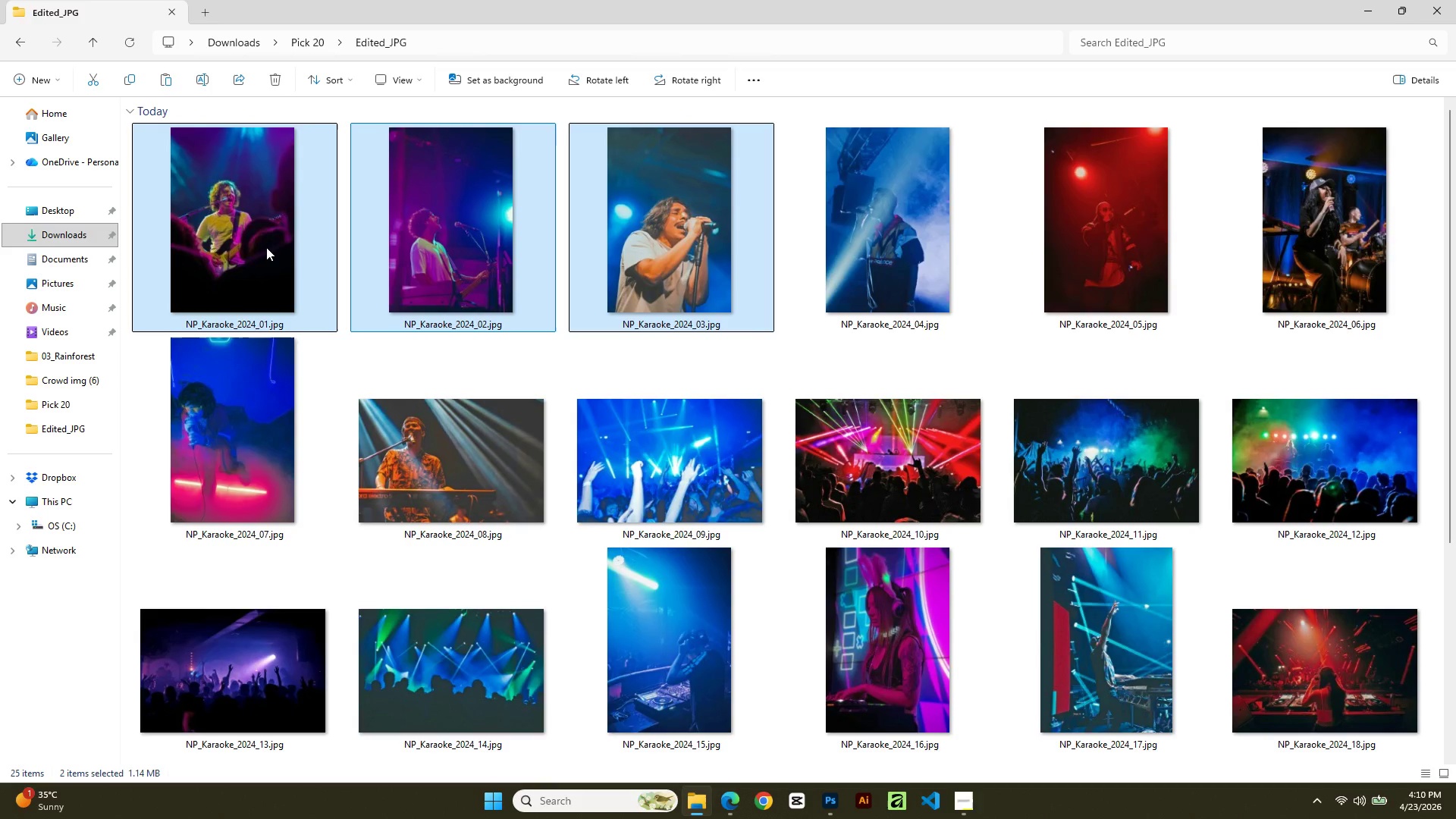 
key(Shift+ArrowRight)
 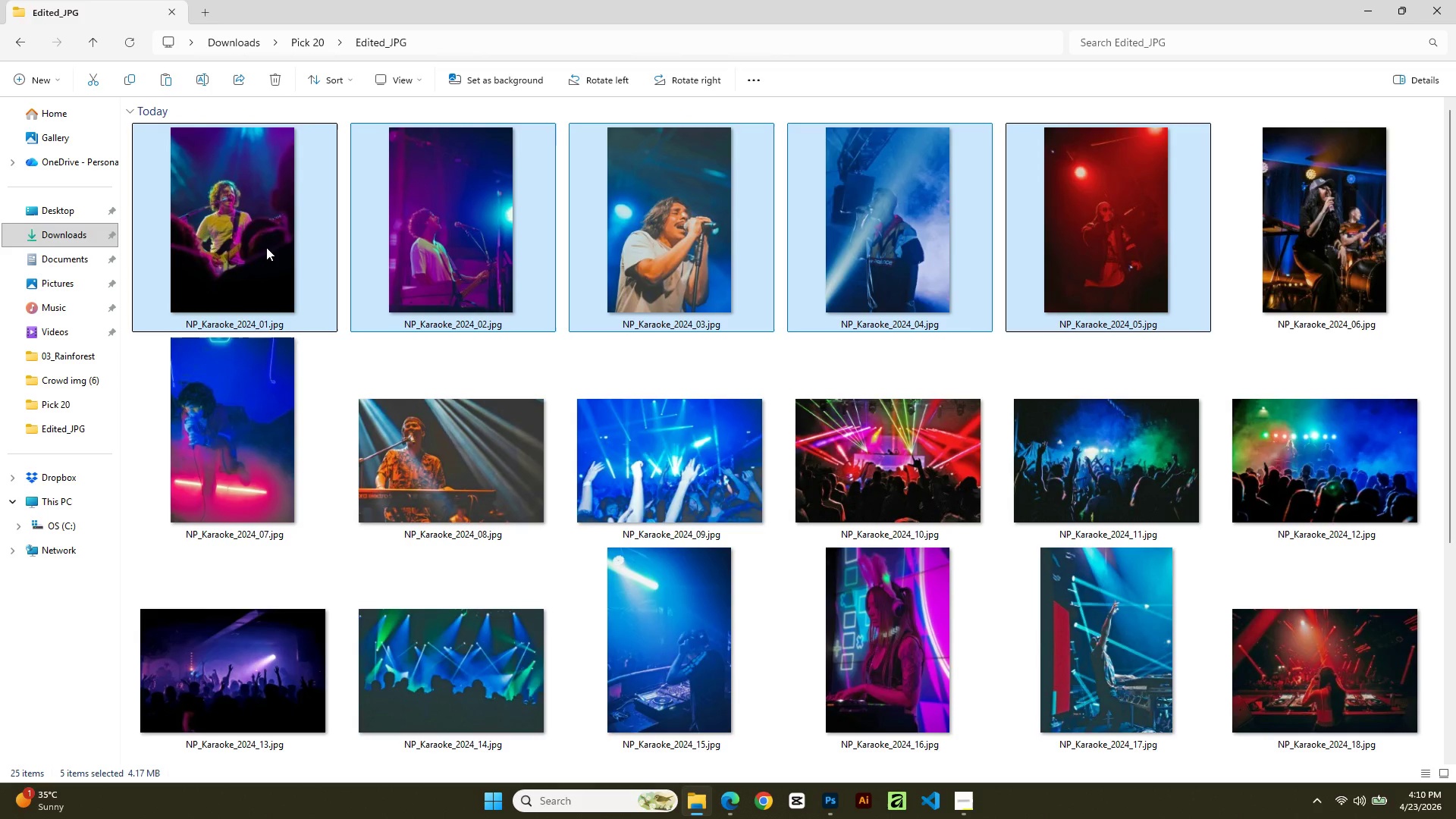 
key(Shift+ArrowRight)
 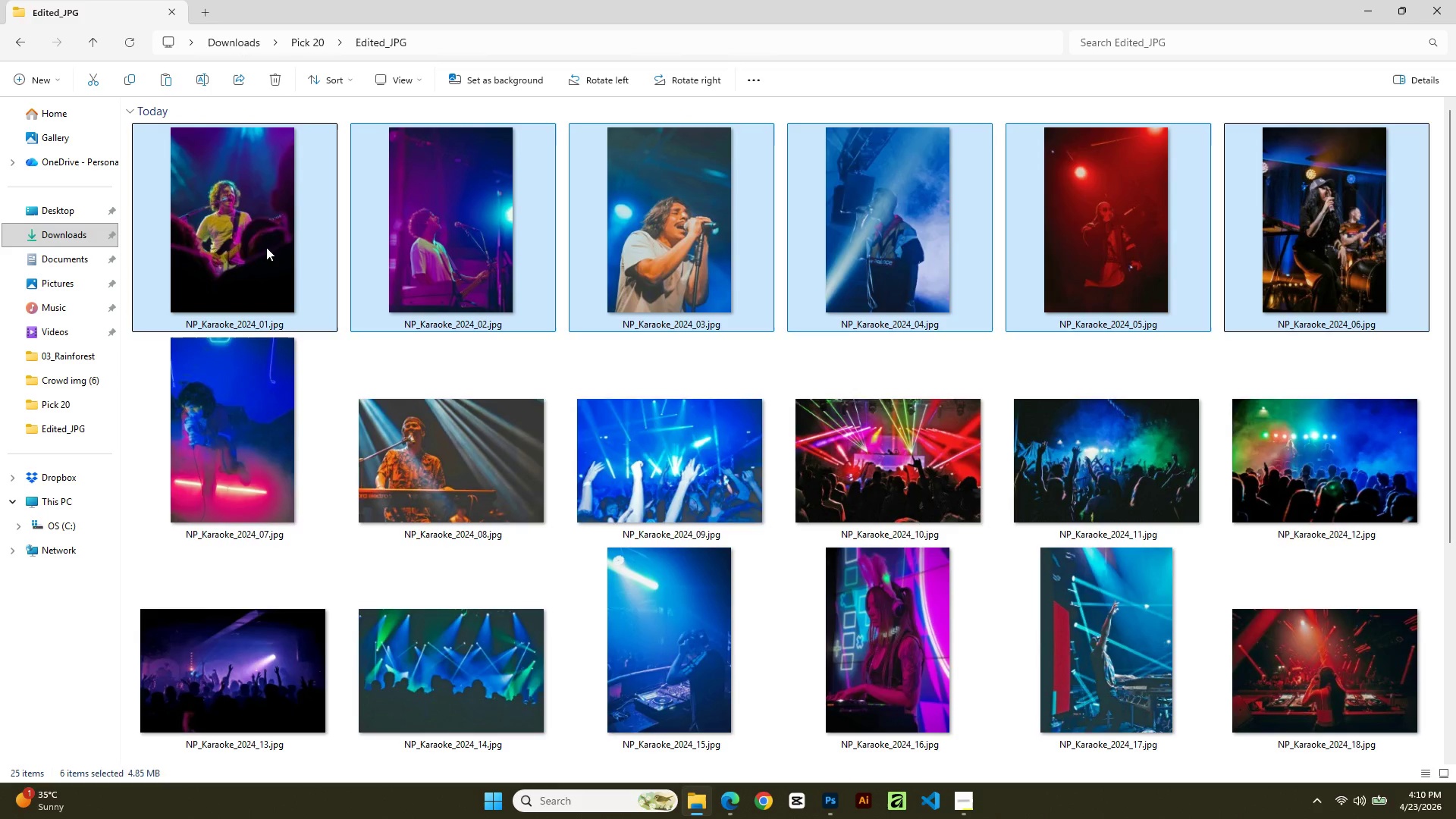 
key(Shift+ArrowDown)
 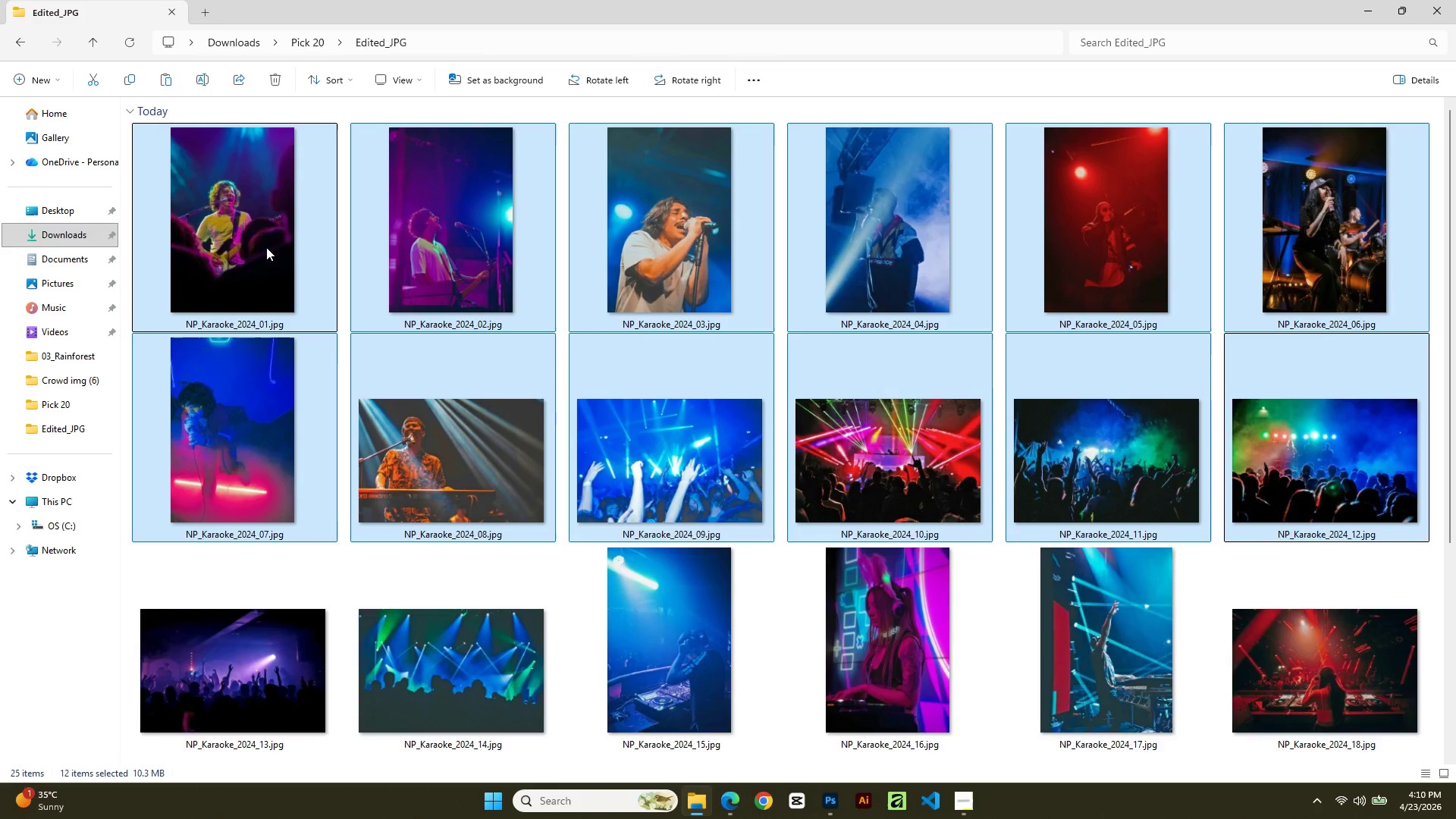 
key(Shift+ArrowDown)
 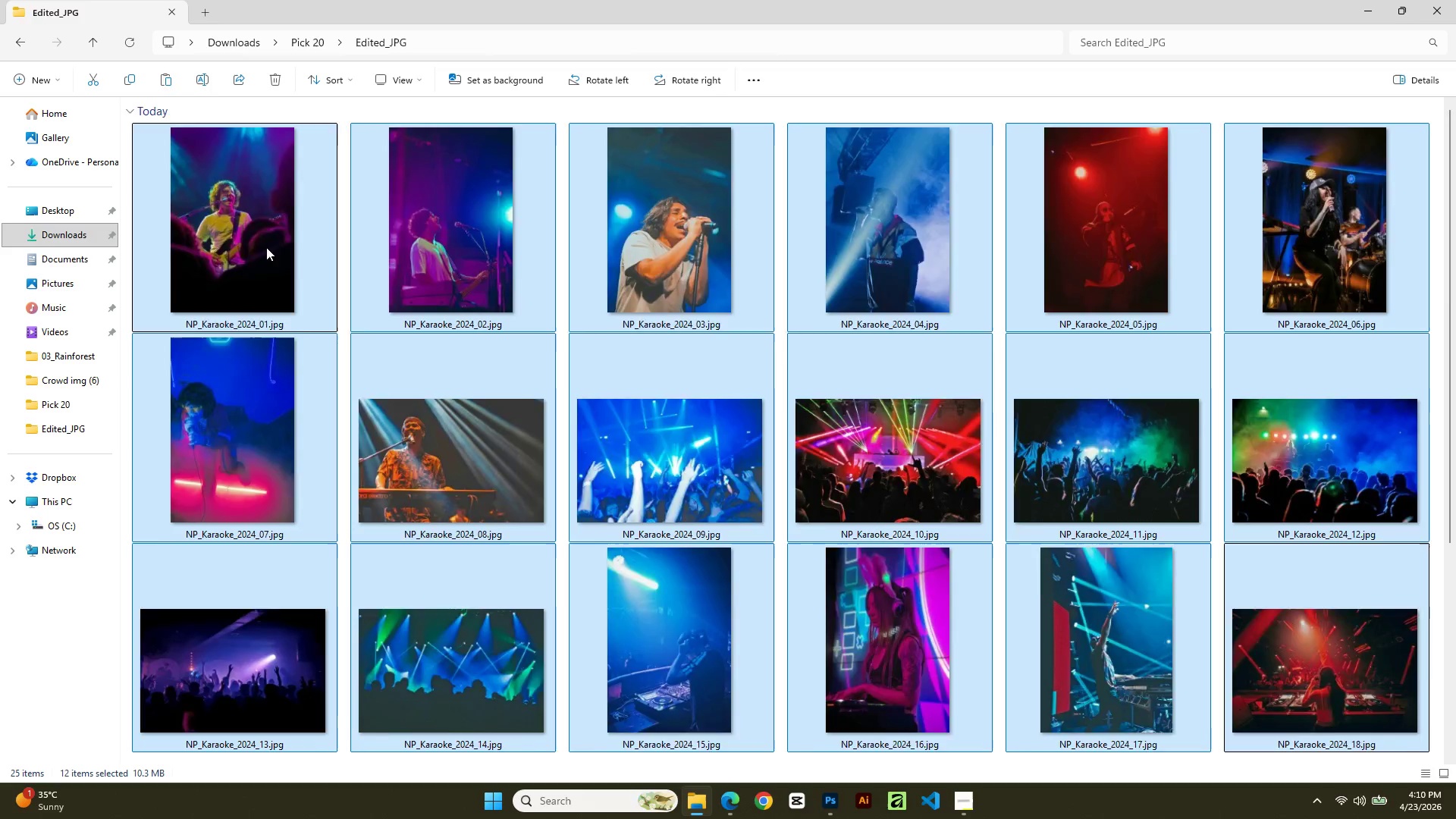 
key(Shift+ArrowDown)
 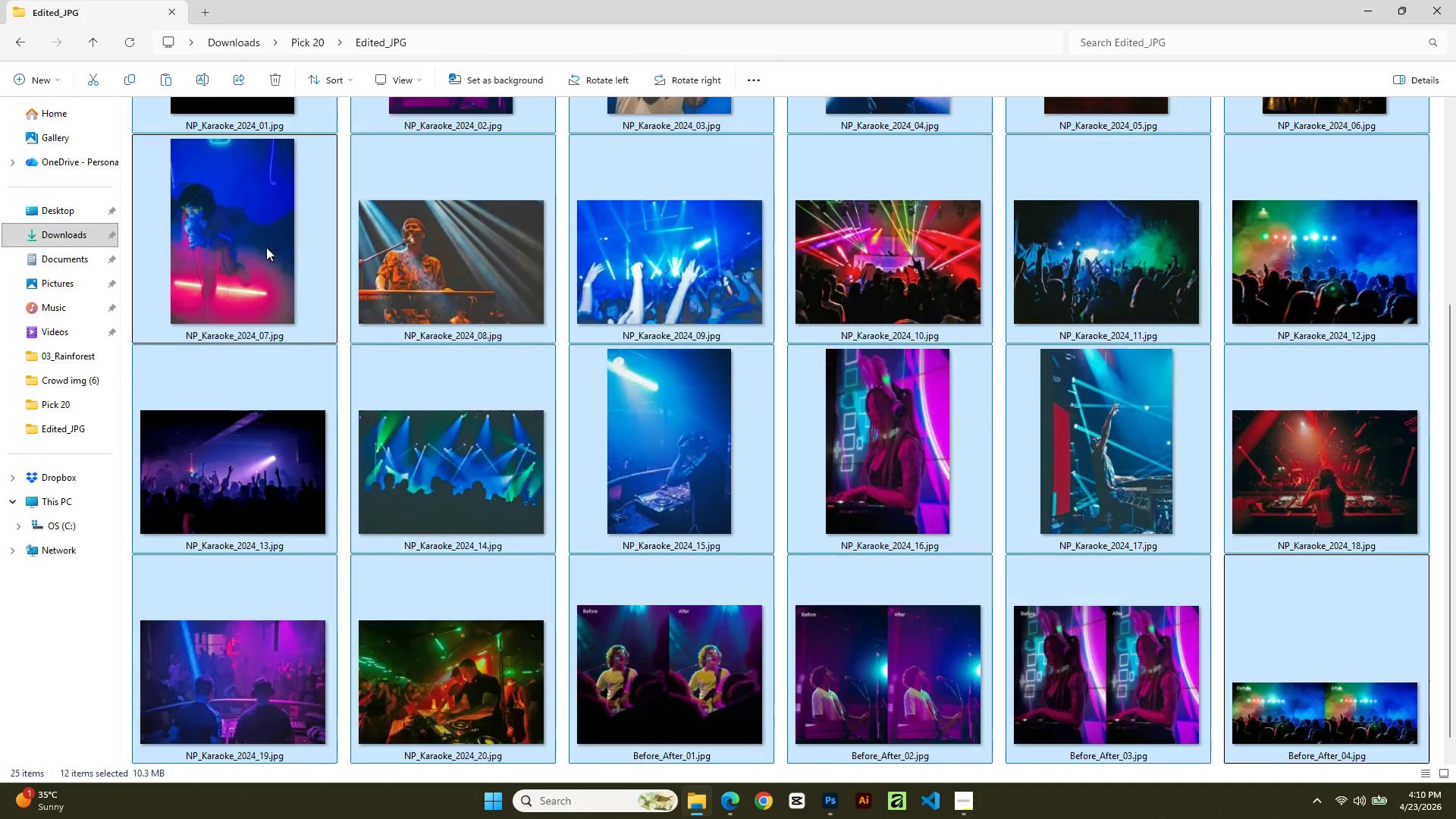 
key(Shift+ArrowDown)
 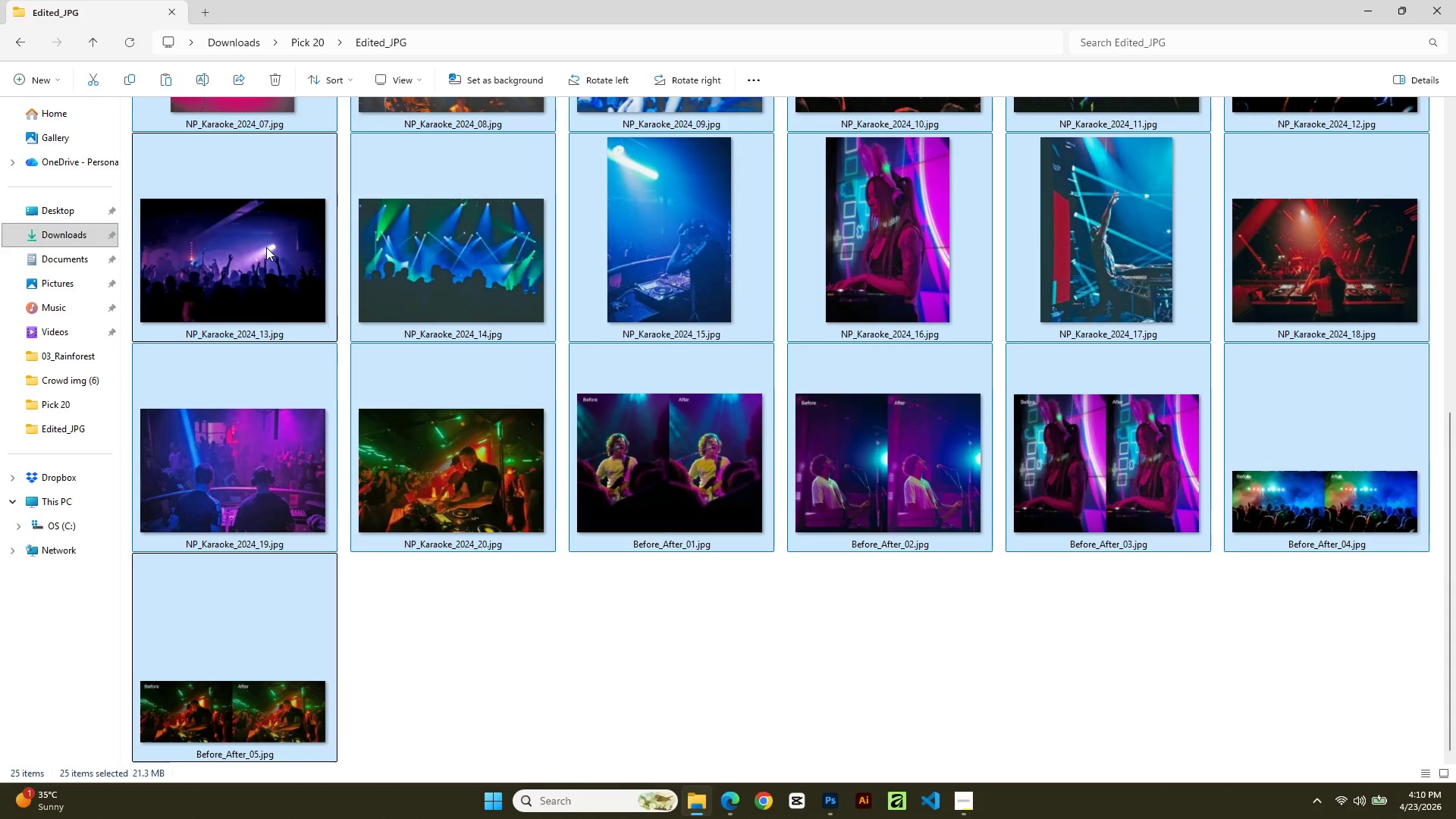 
key(Shift+ArrowUp)
 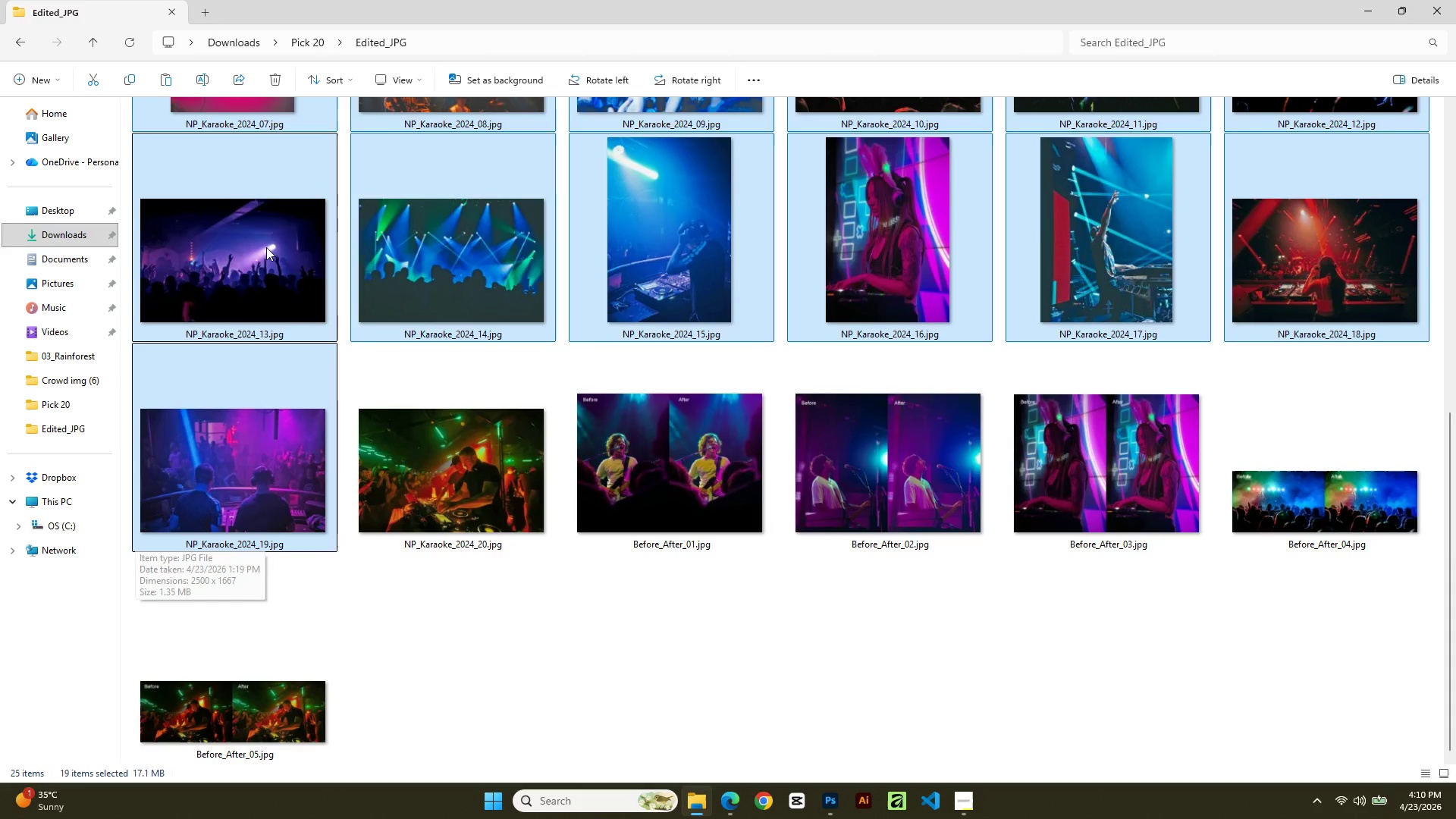 
key(Shift+ArrowRight)
 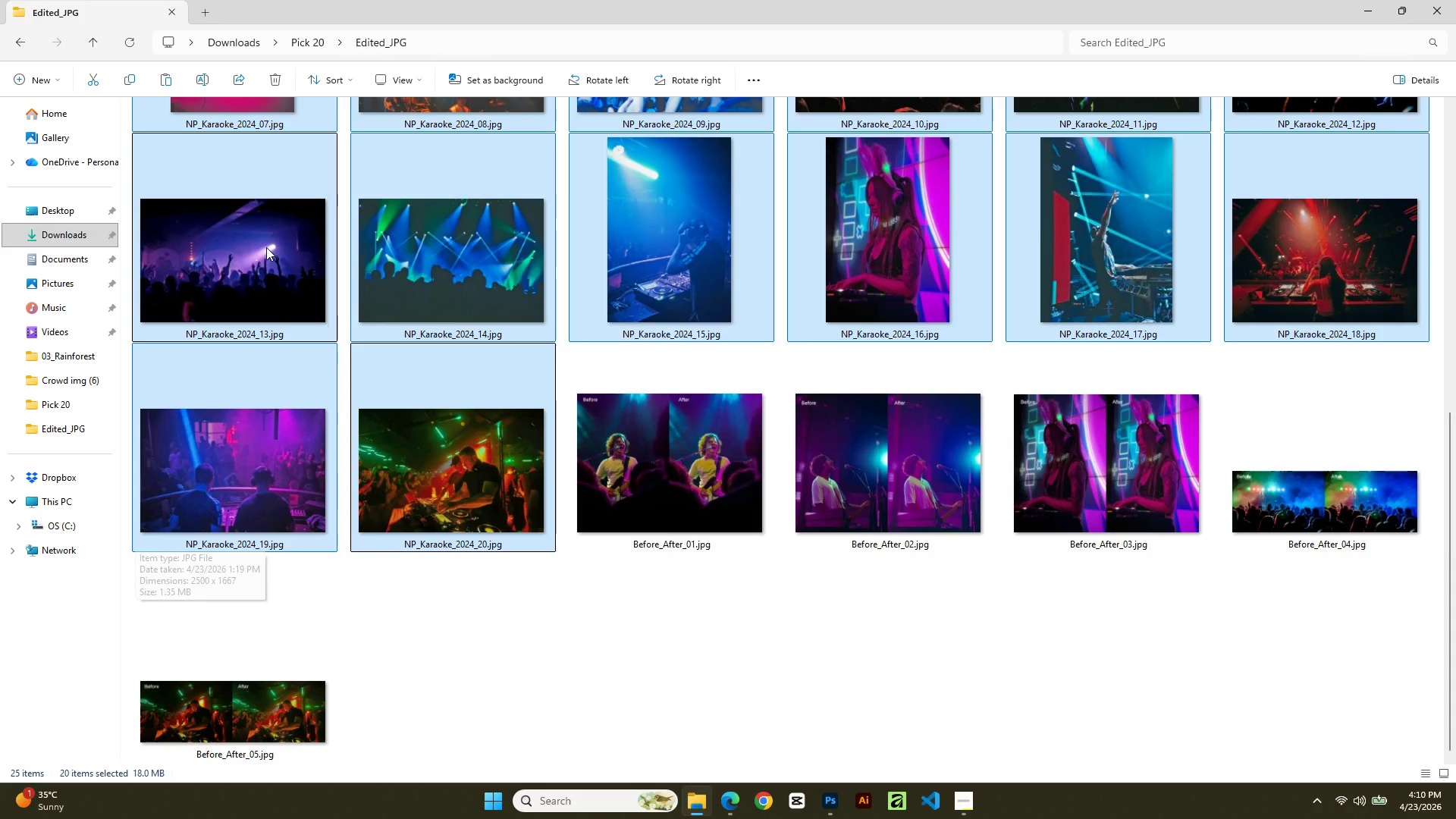 
key(Shift+ArrowRight)
 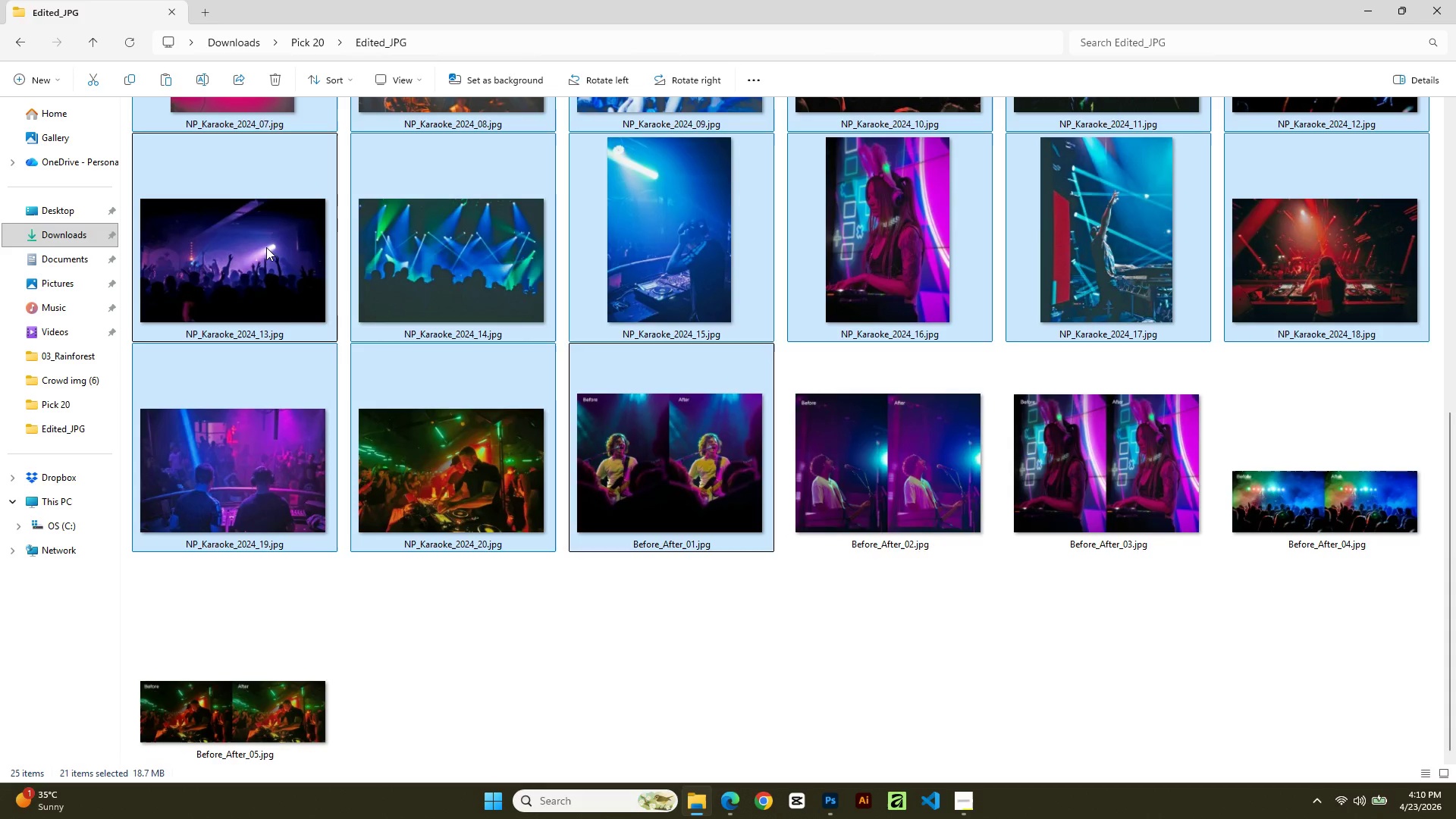 
key(Shift+ArrowRight)
 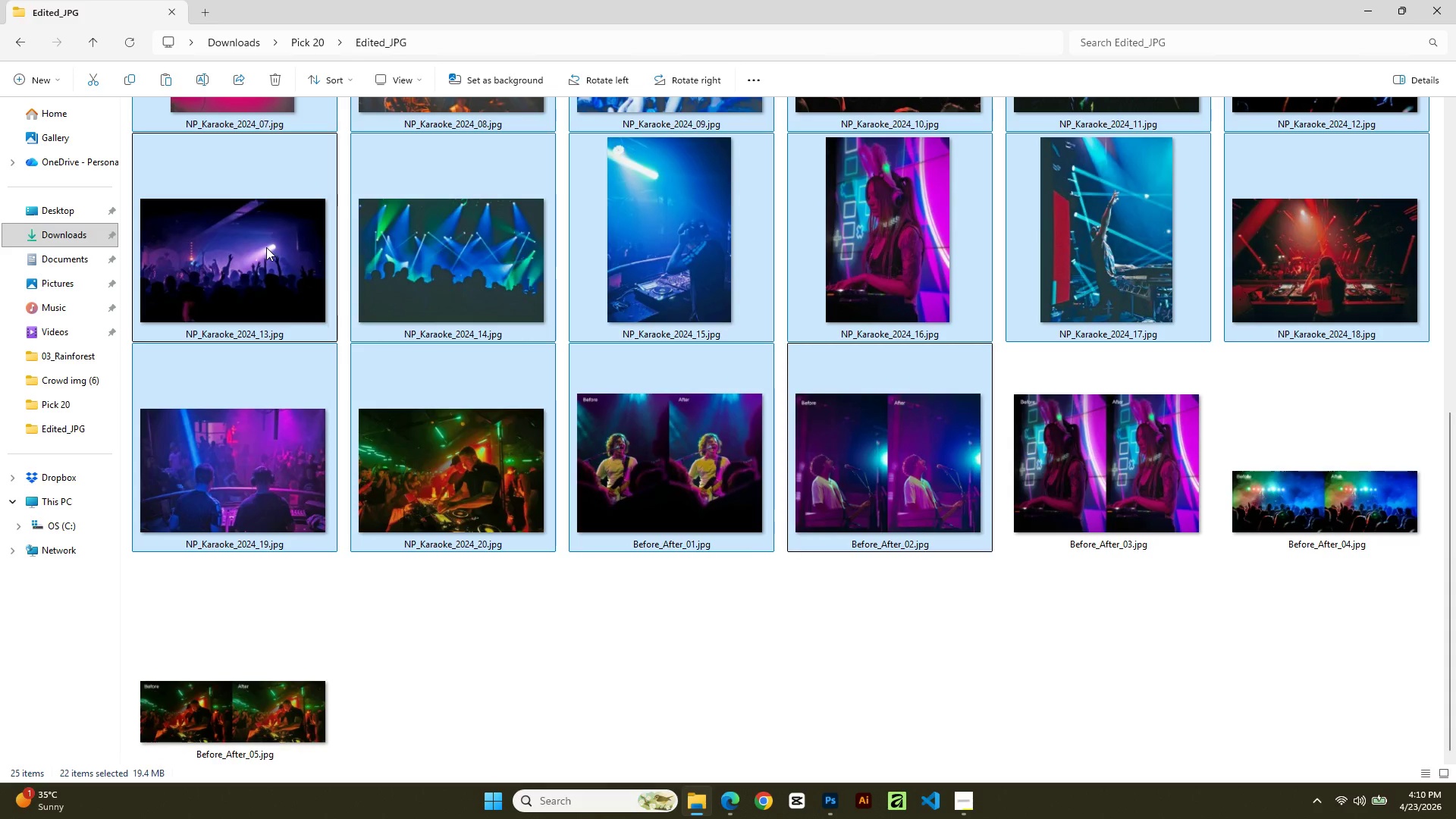 
key(Shift+ArrowLeft)
 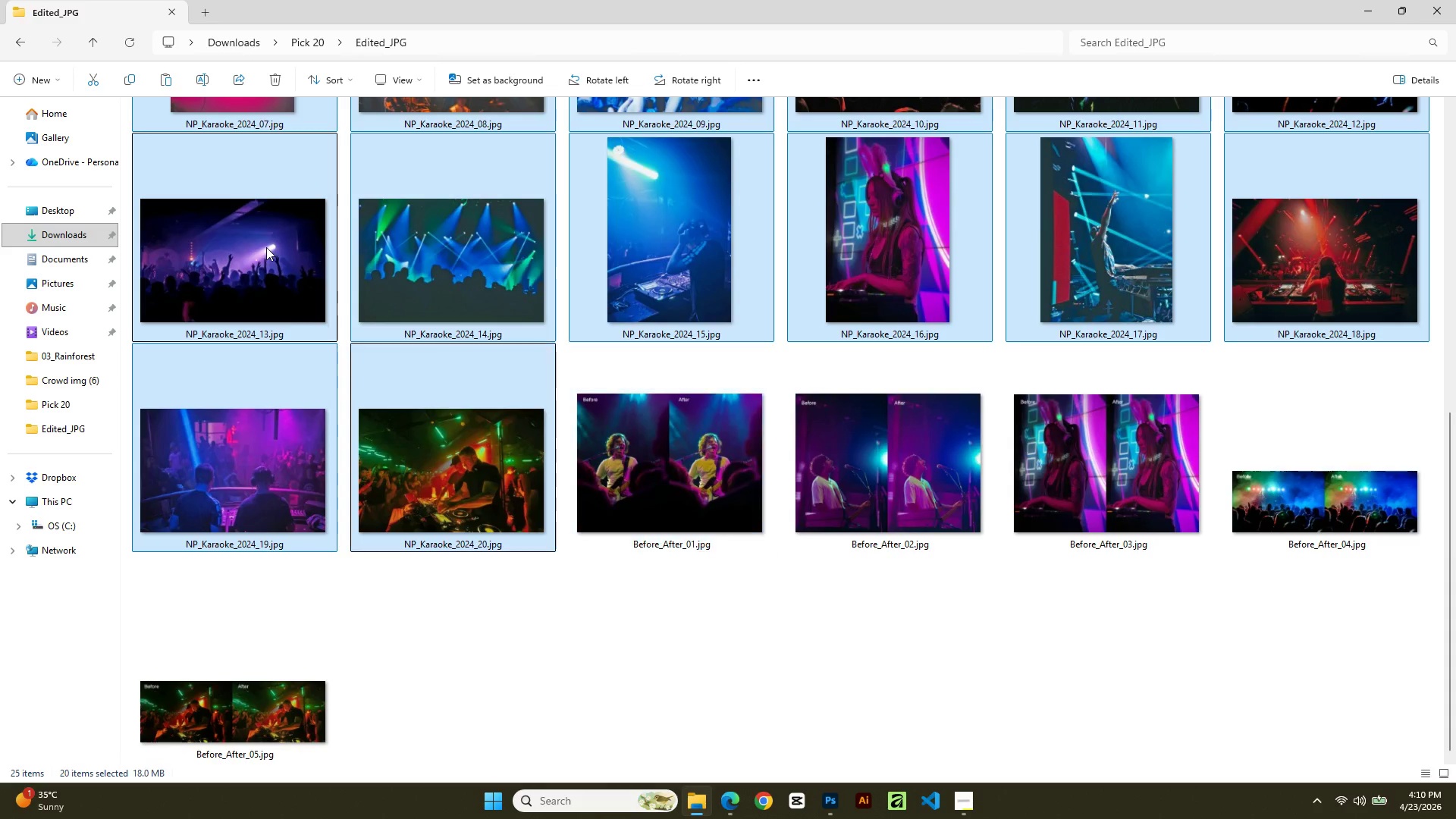 
key(Shift+ArrowLeft)
 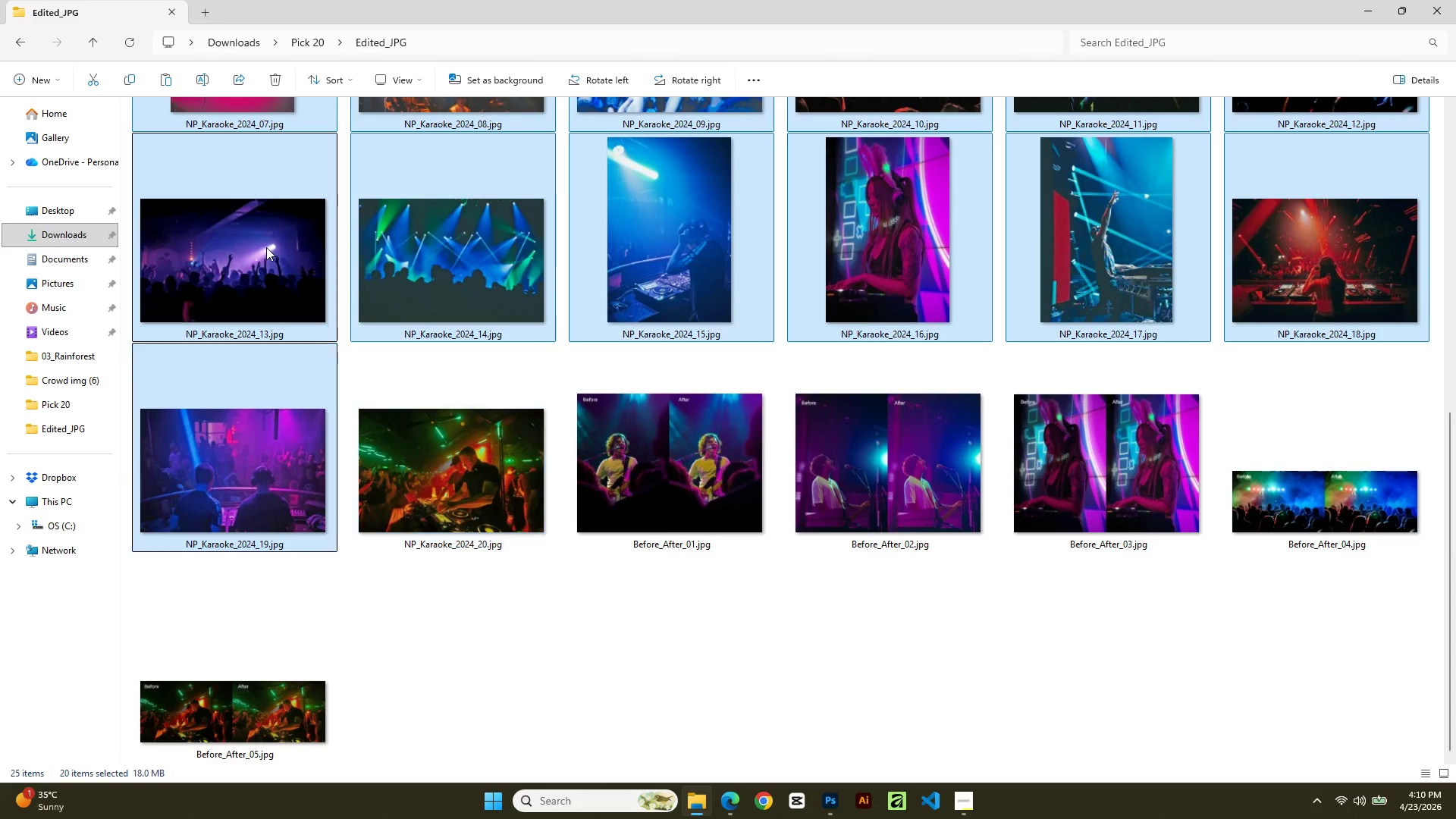 
key(Shift+ArrowLeft)
 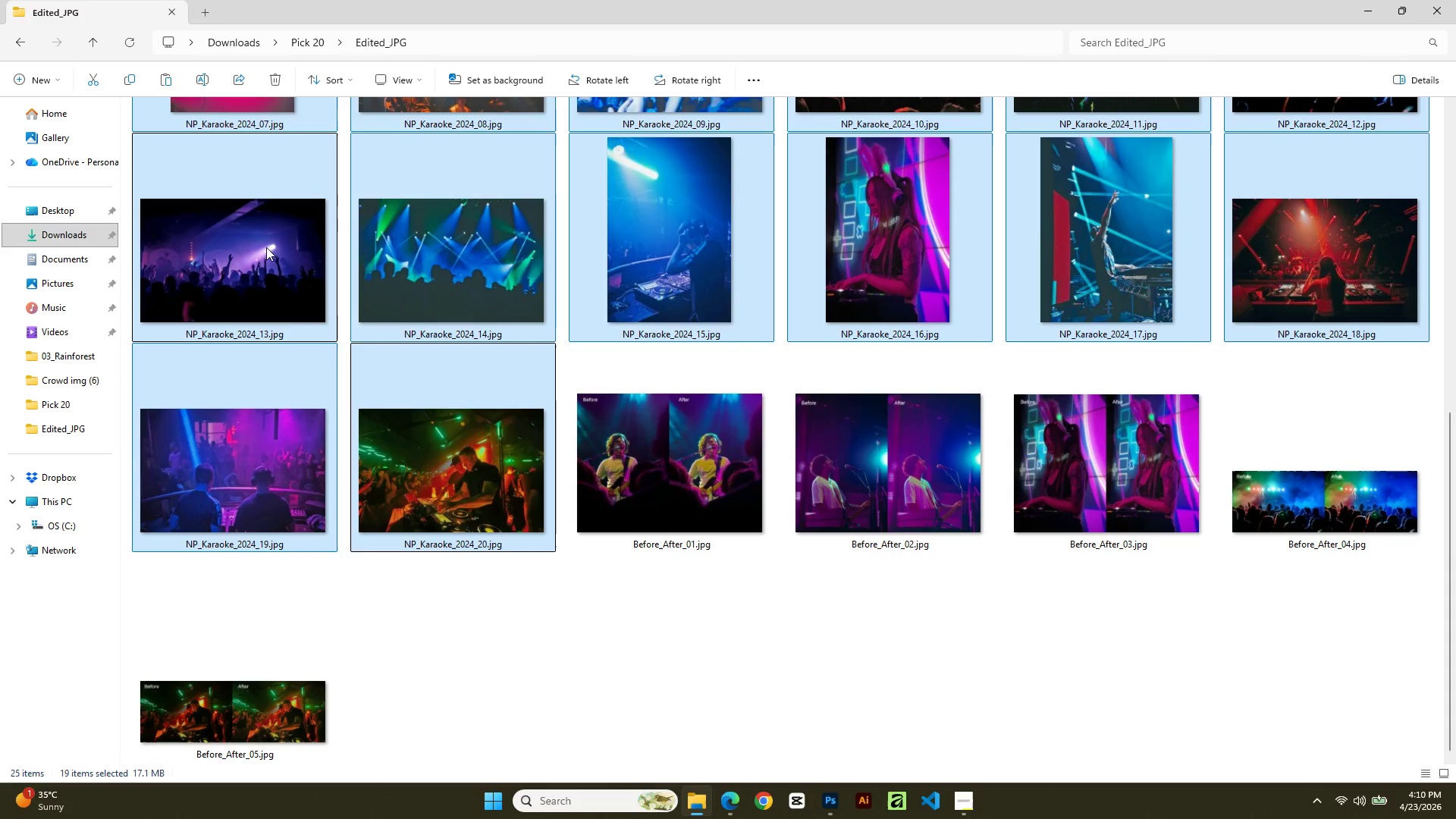 
key(Shift+ArrowRight)
 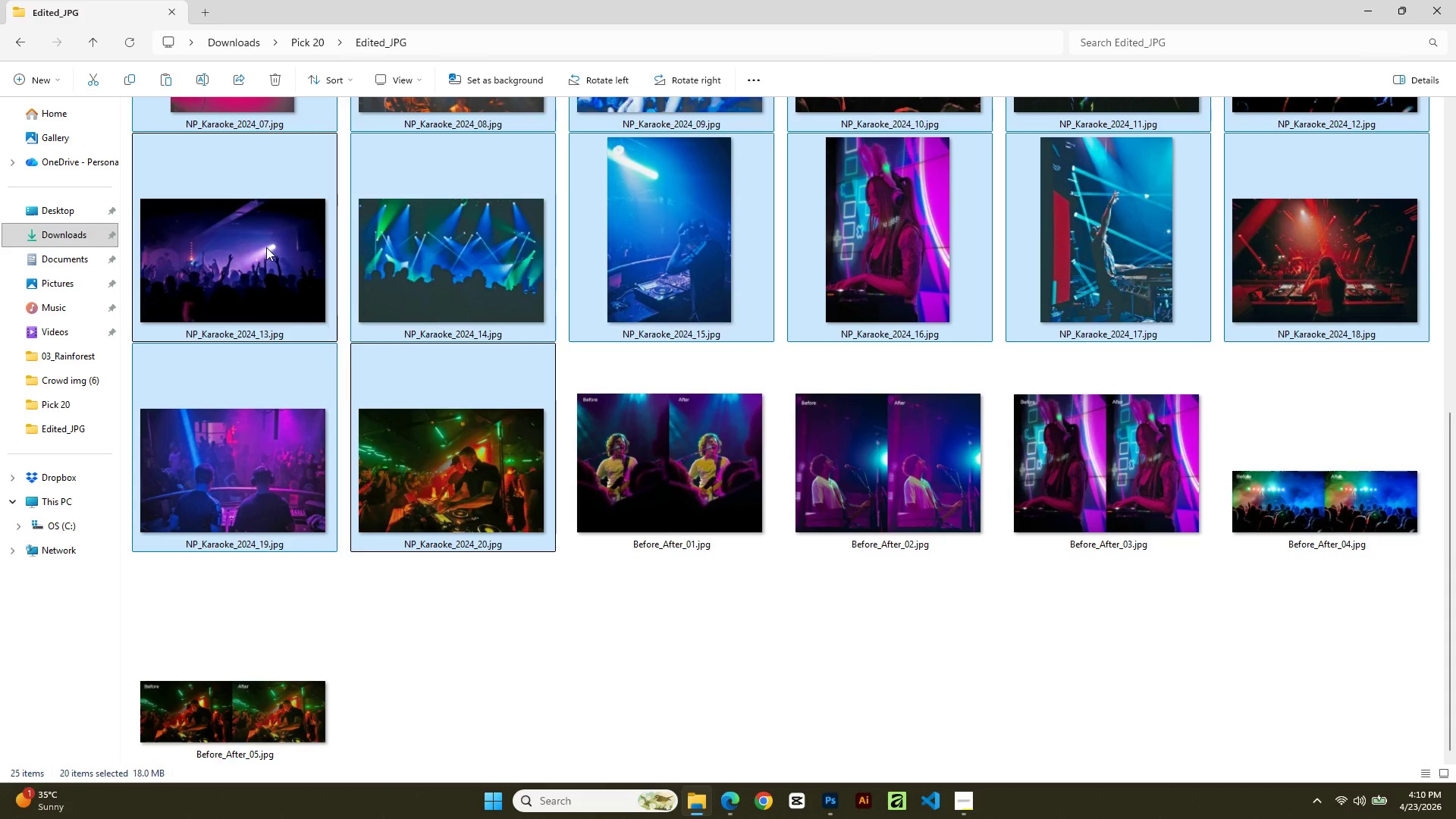 
key(Control+C)
 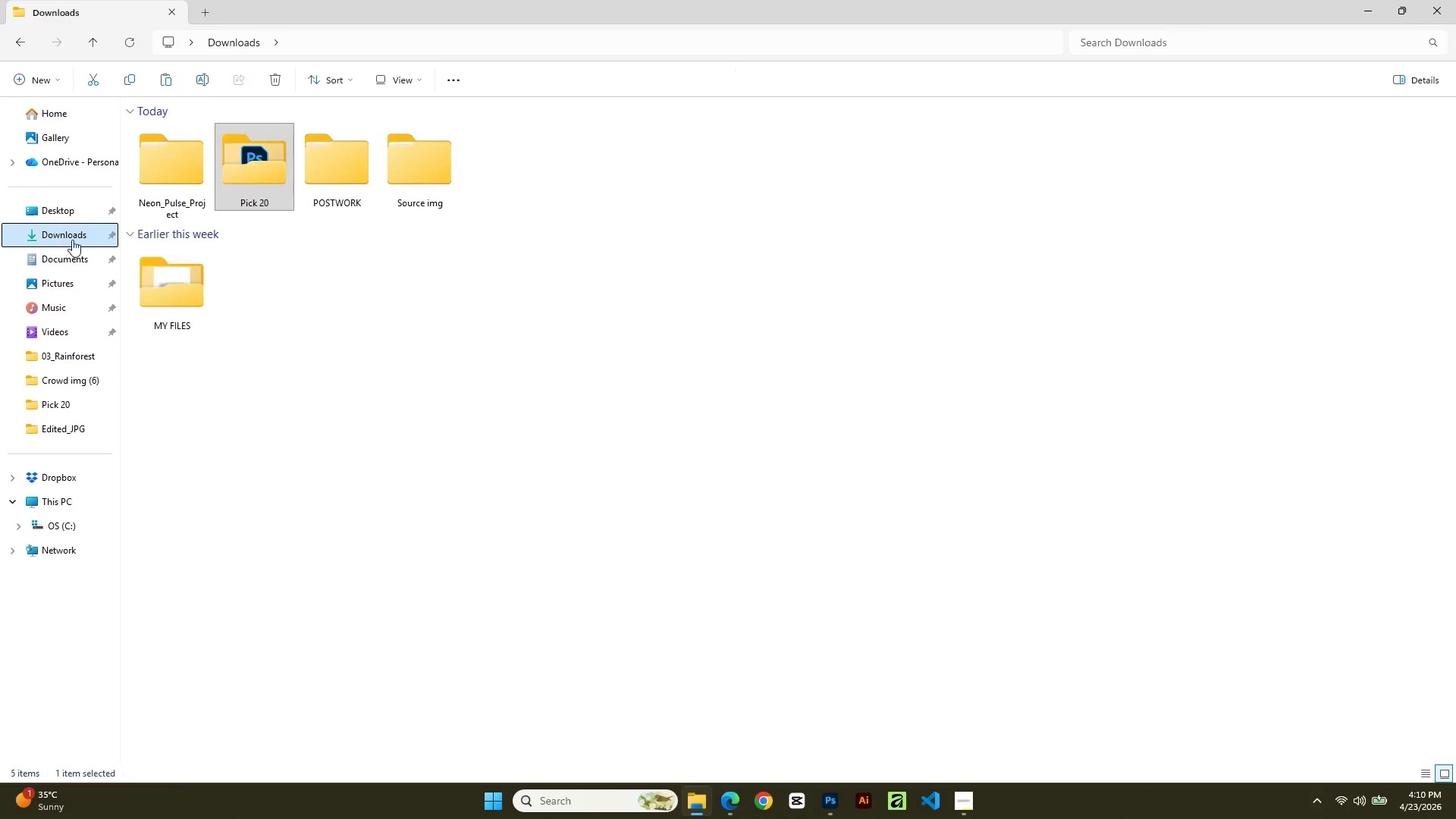 
double_click([155, 196])
 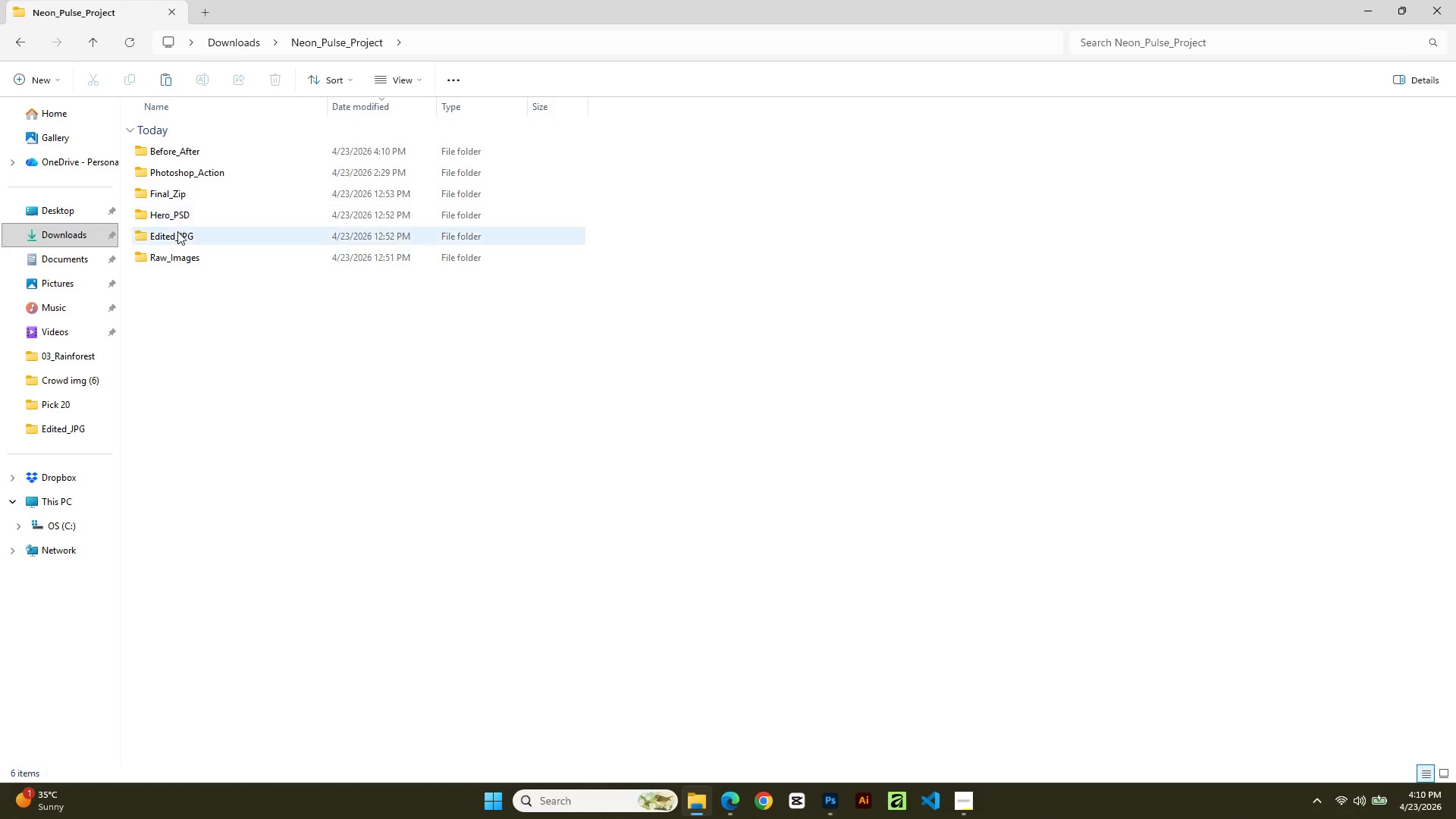 
double_click([177, 237])
 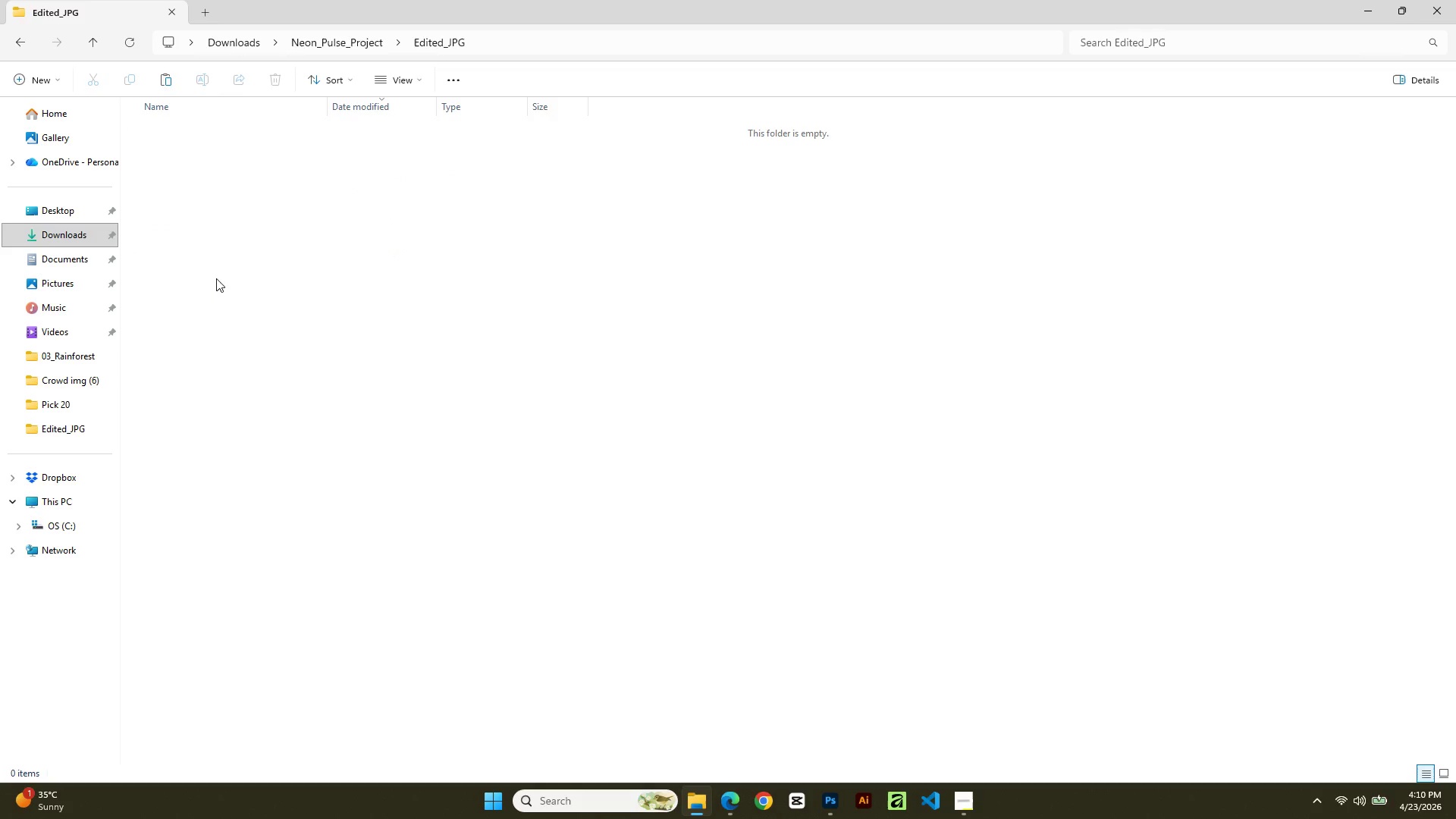 
key(Control+V)
 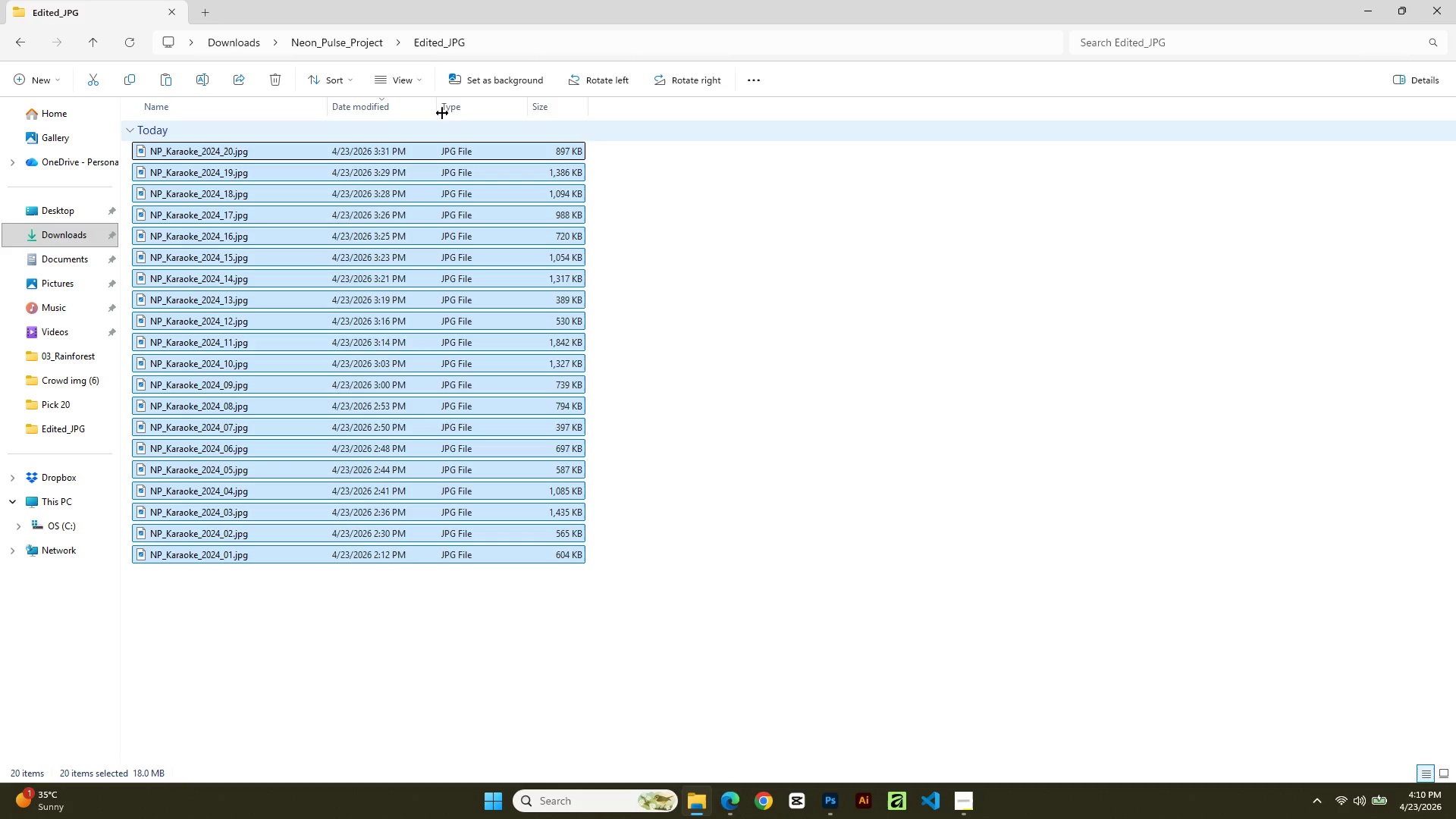 
left_click([476, 104])
 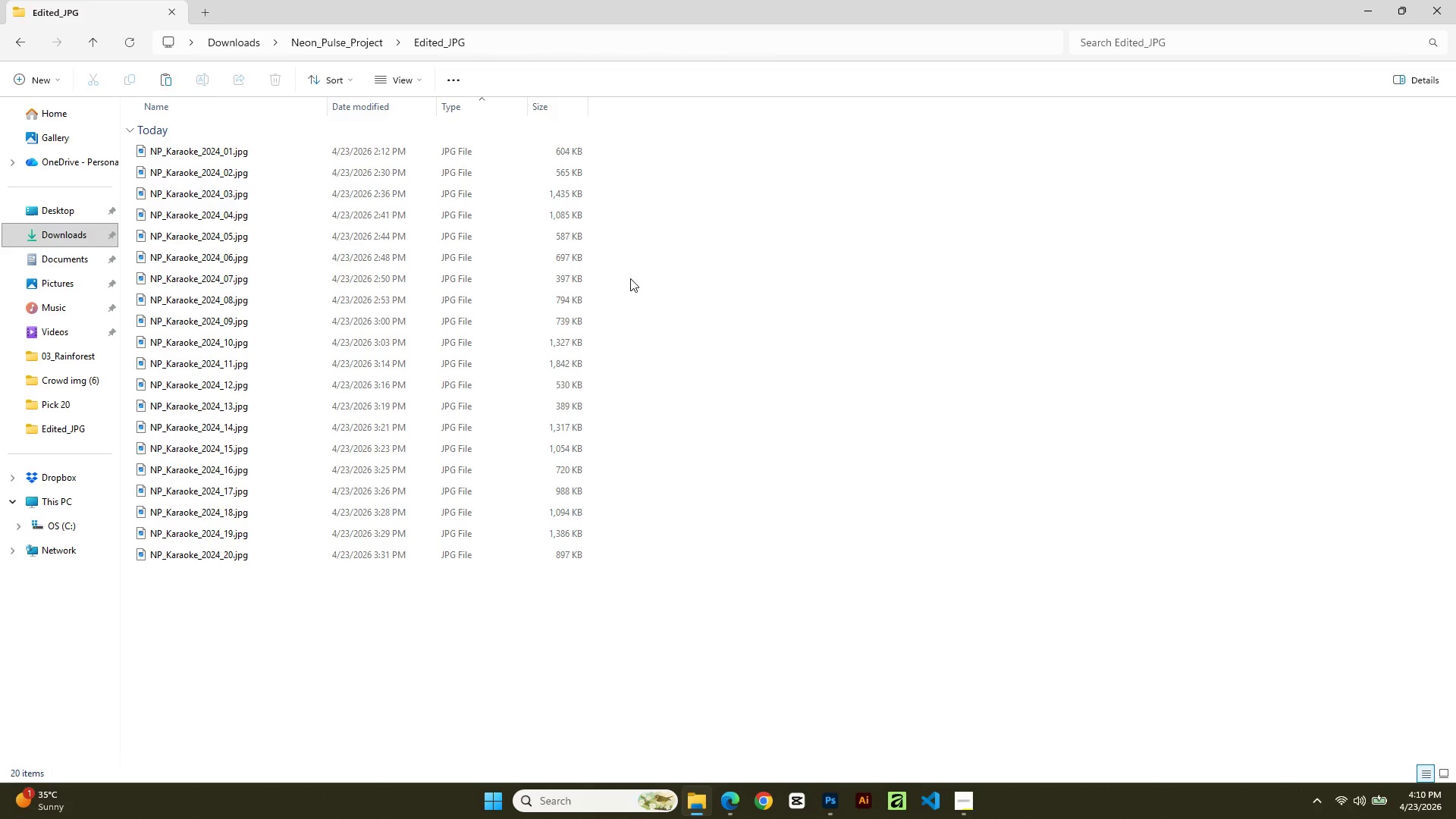 
left_click_drag(start_coordinate=[720, 360], to_coordinate=[723, 353])
 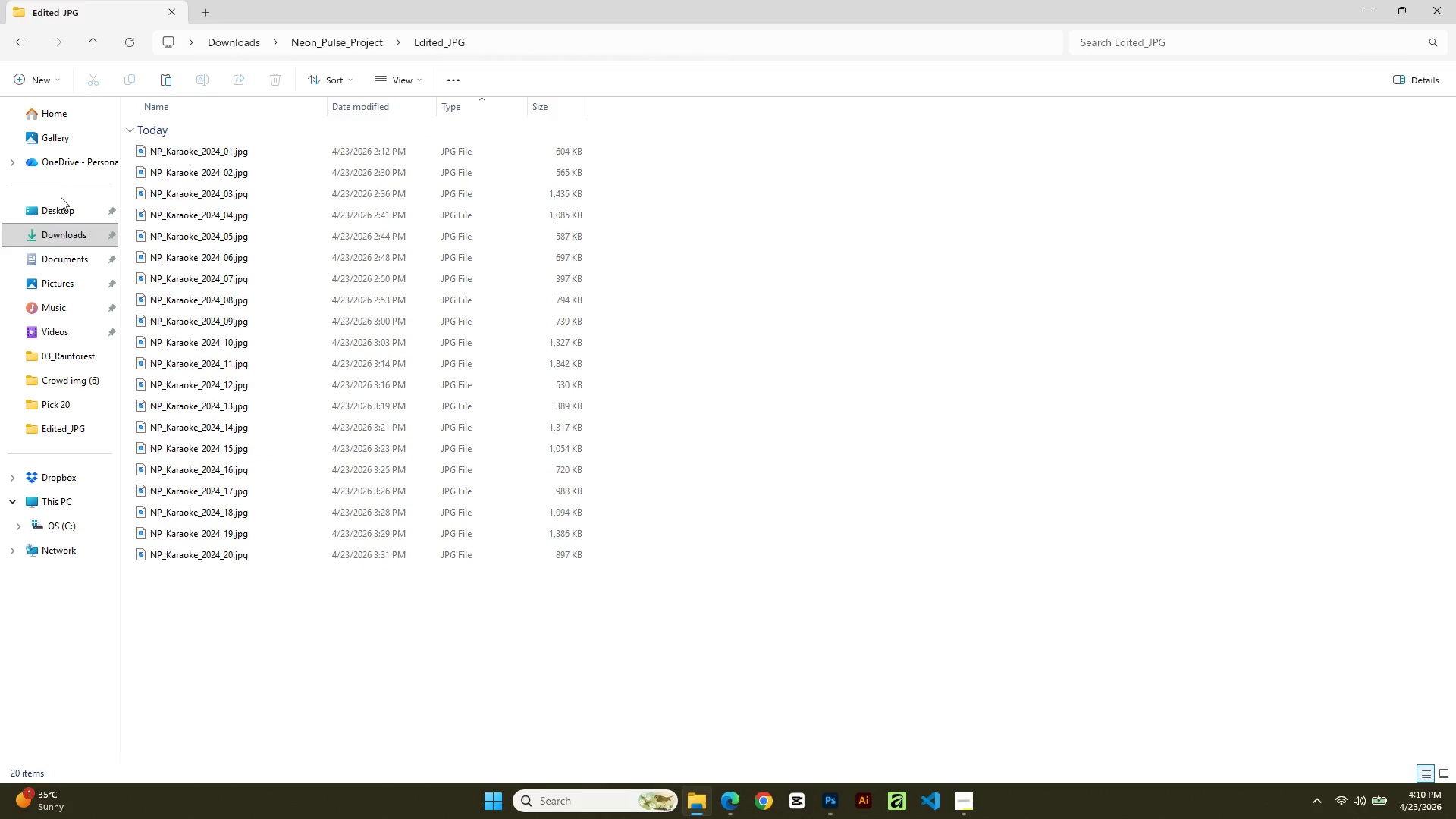 
left_click([82, 239])
 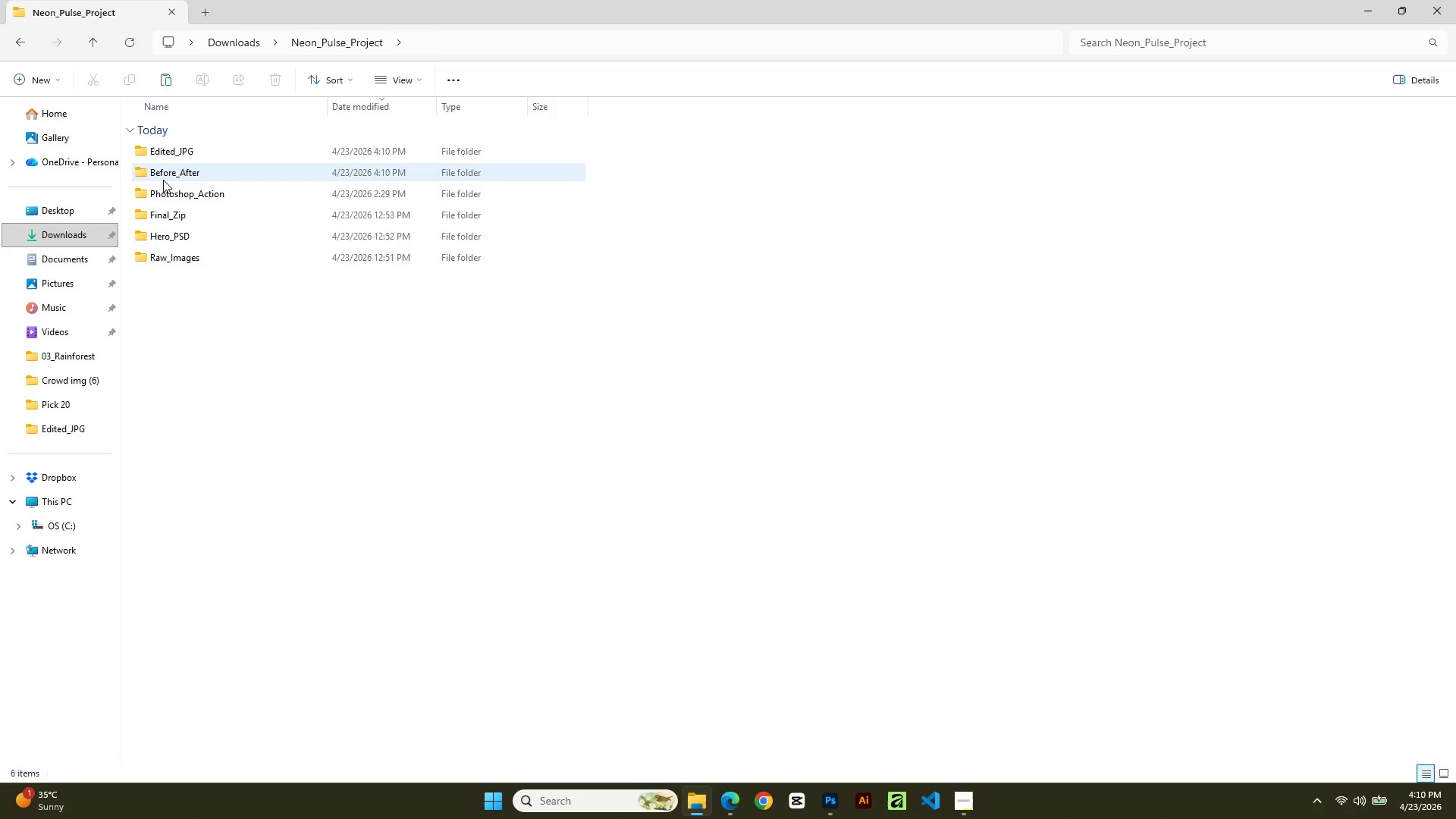 
left_click([175, 199])
 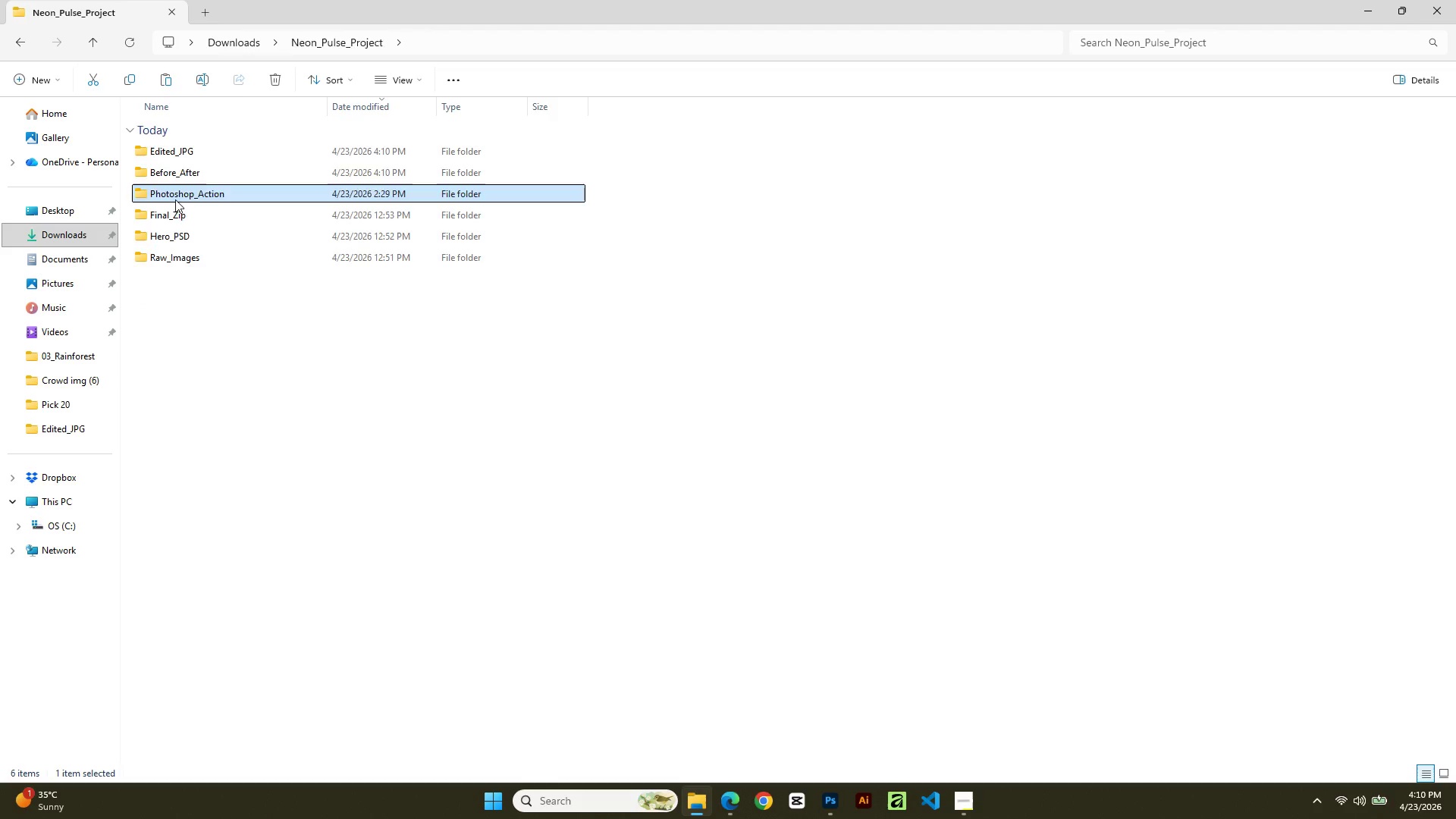 
double_click([175, 199])
 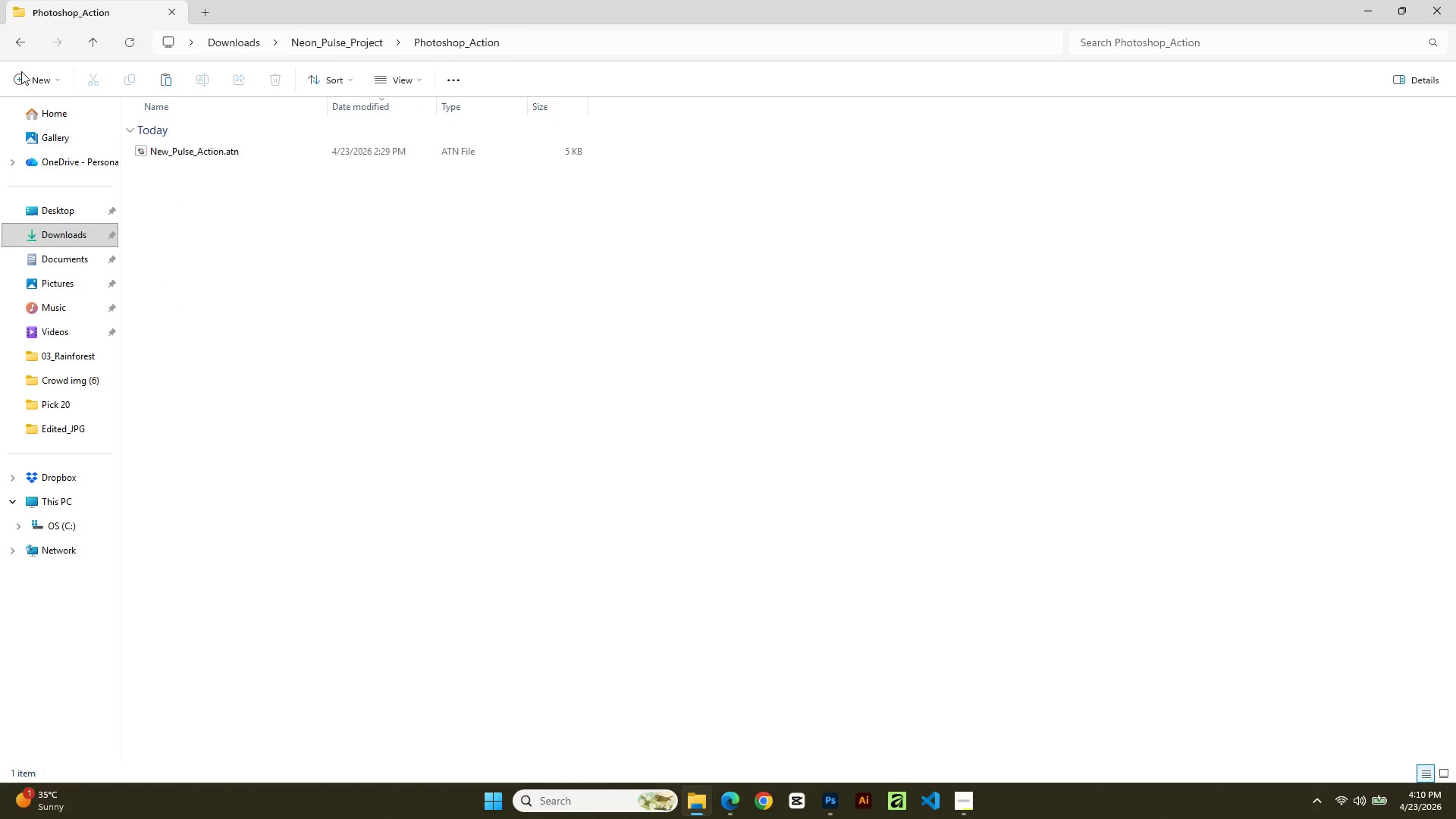 
left_click([15, 50])
 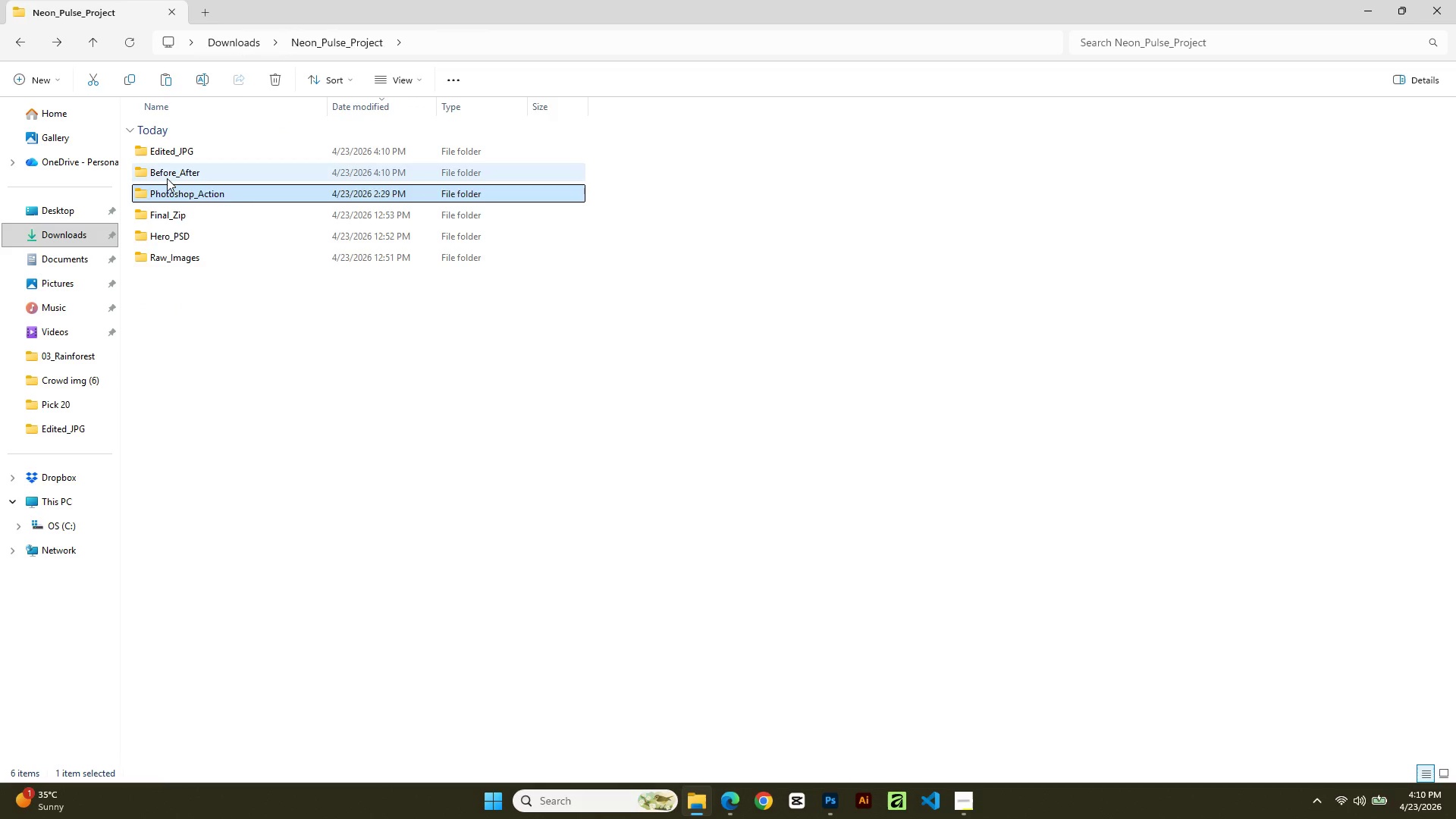 
double_click([167, 177])
 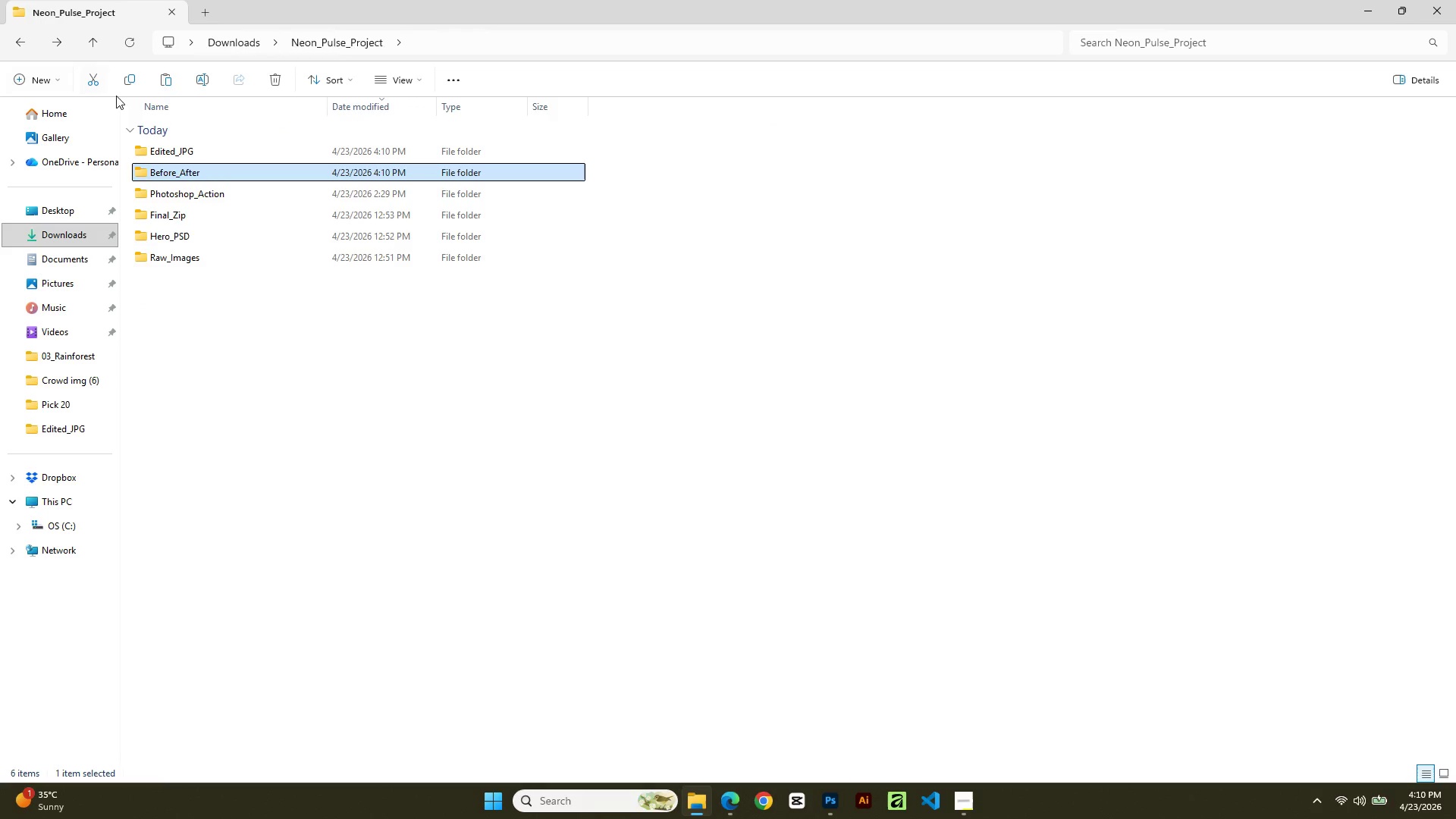 
double_click([162, 146])
 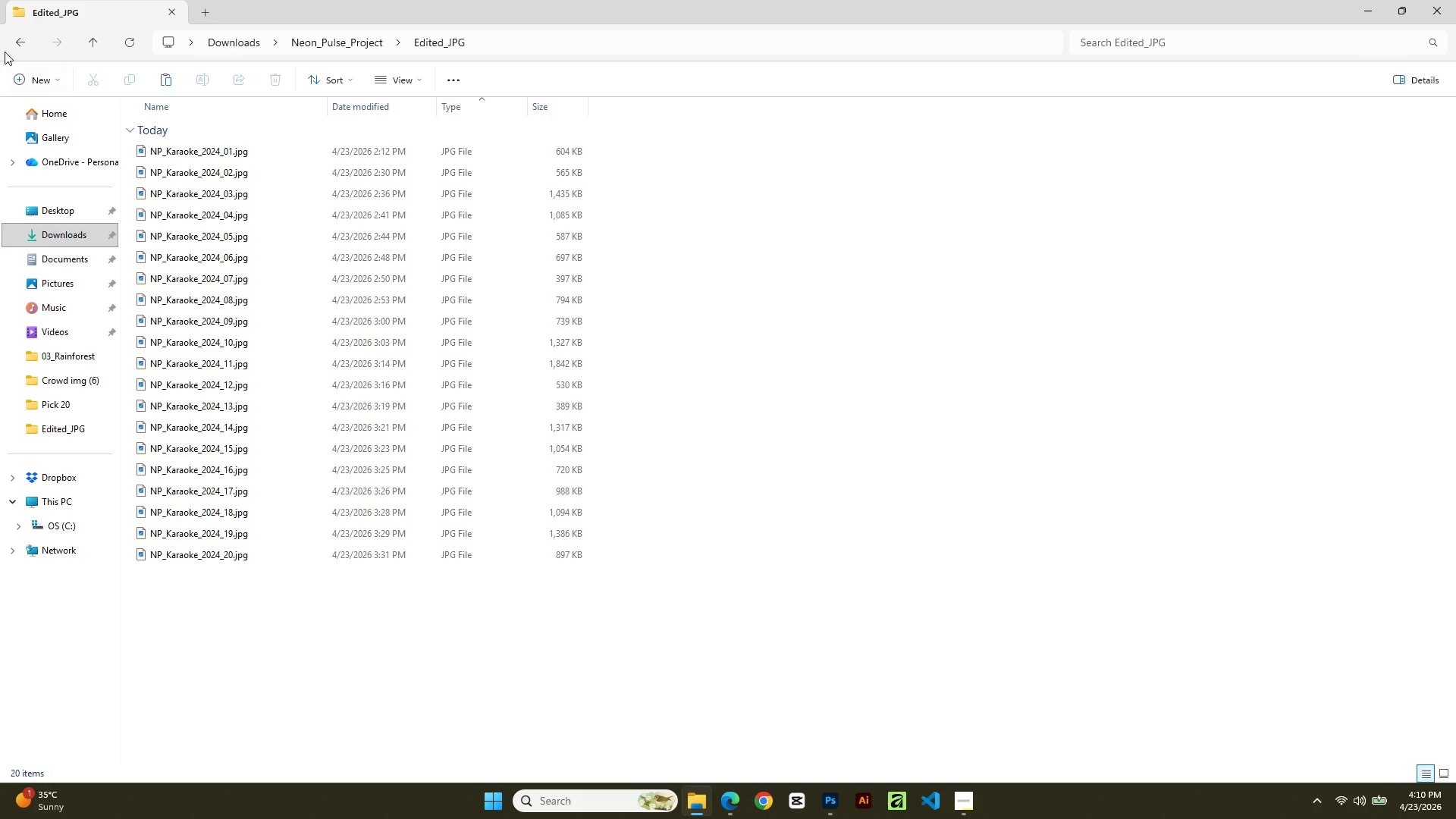 
left_click([27, 34])
 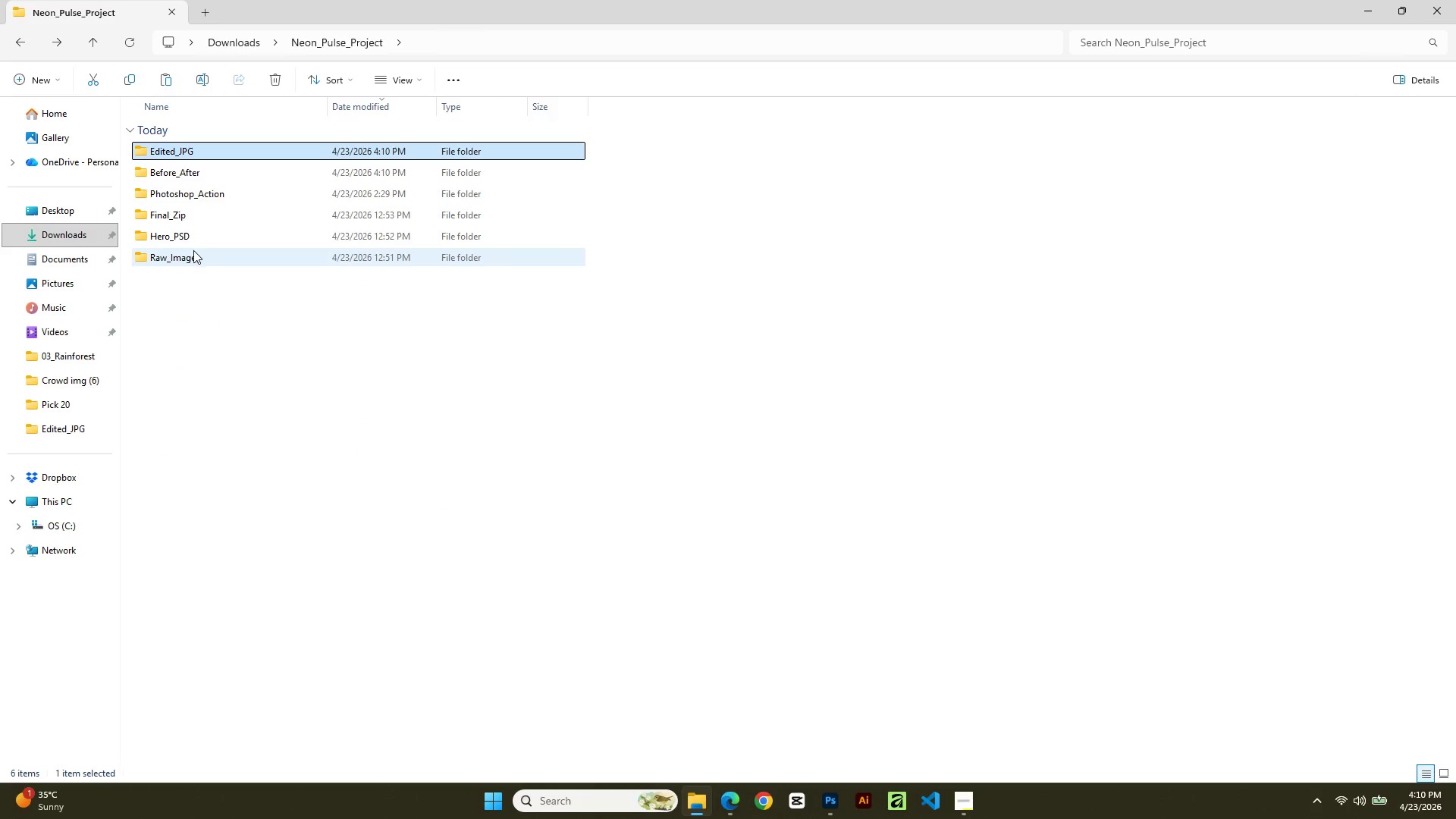 
left_click([195, 263])
 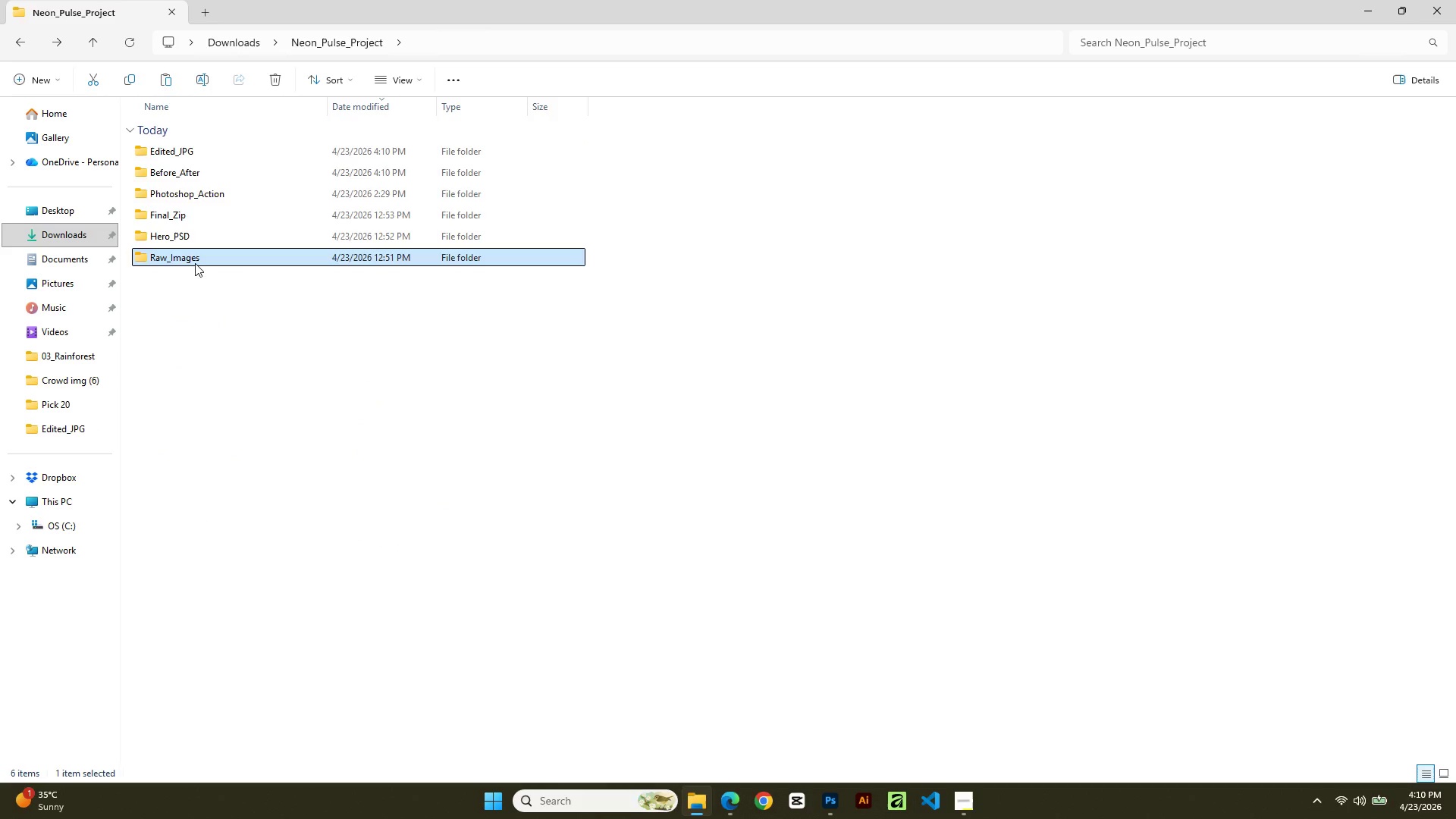 
double_click([195, 263])
 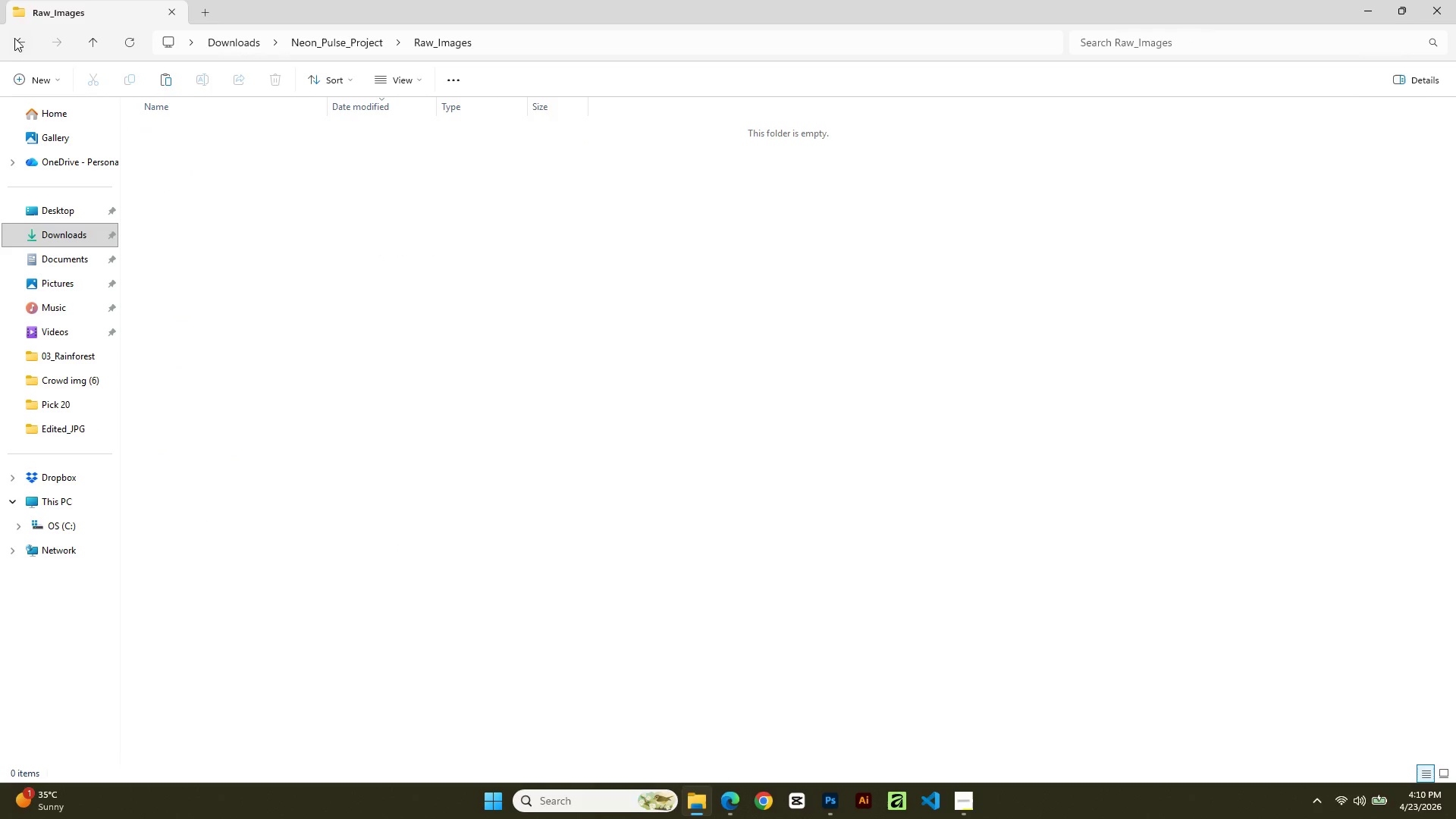 
left_click([27, 41])
 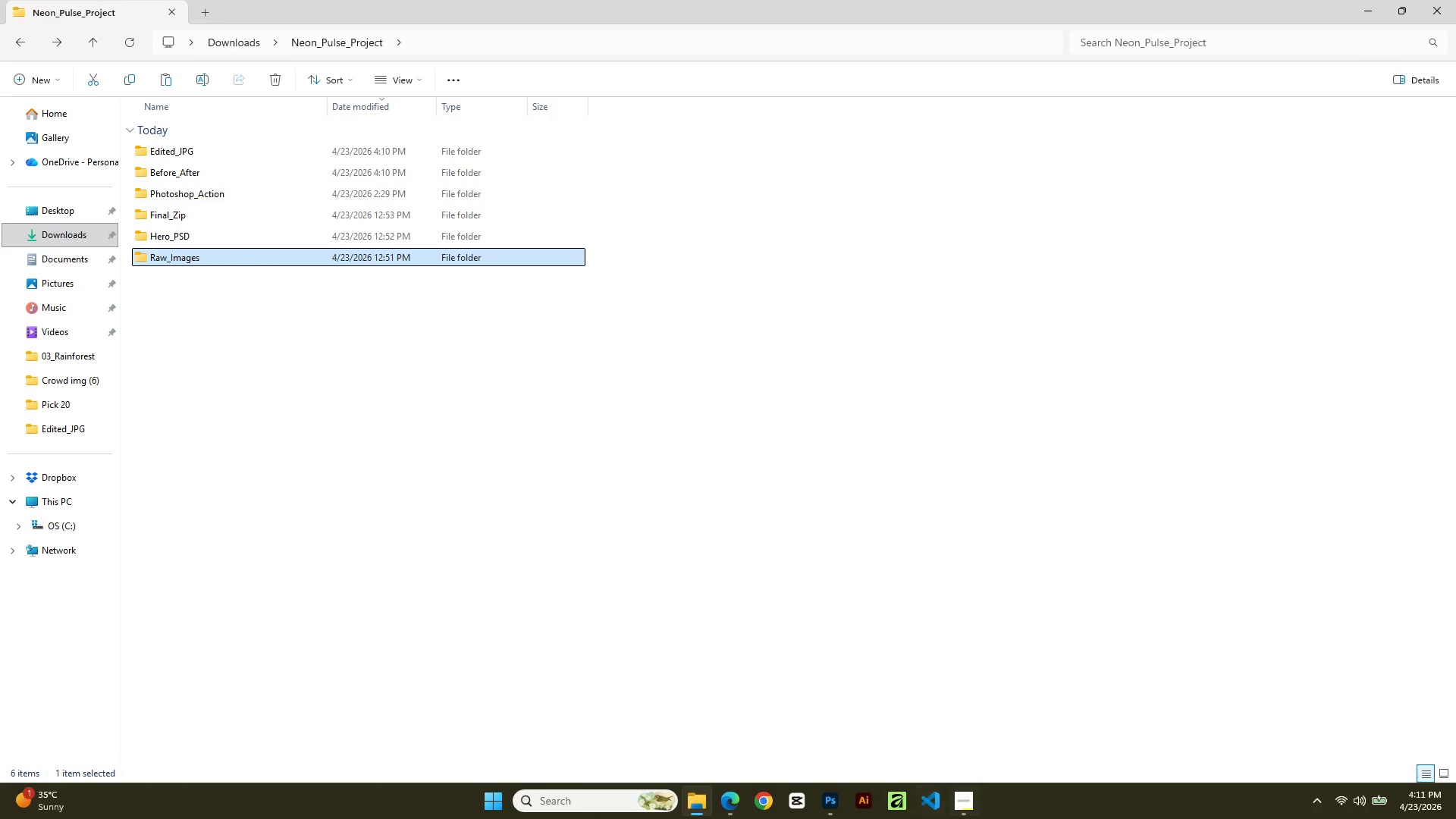 
left_click([958, 810])